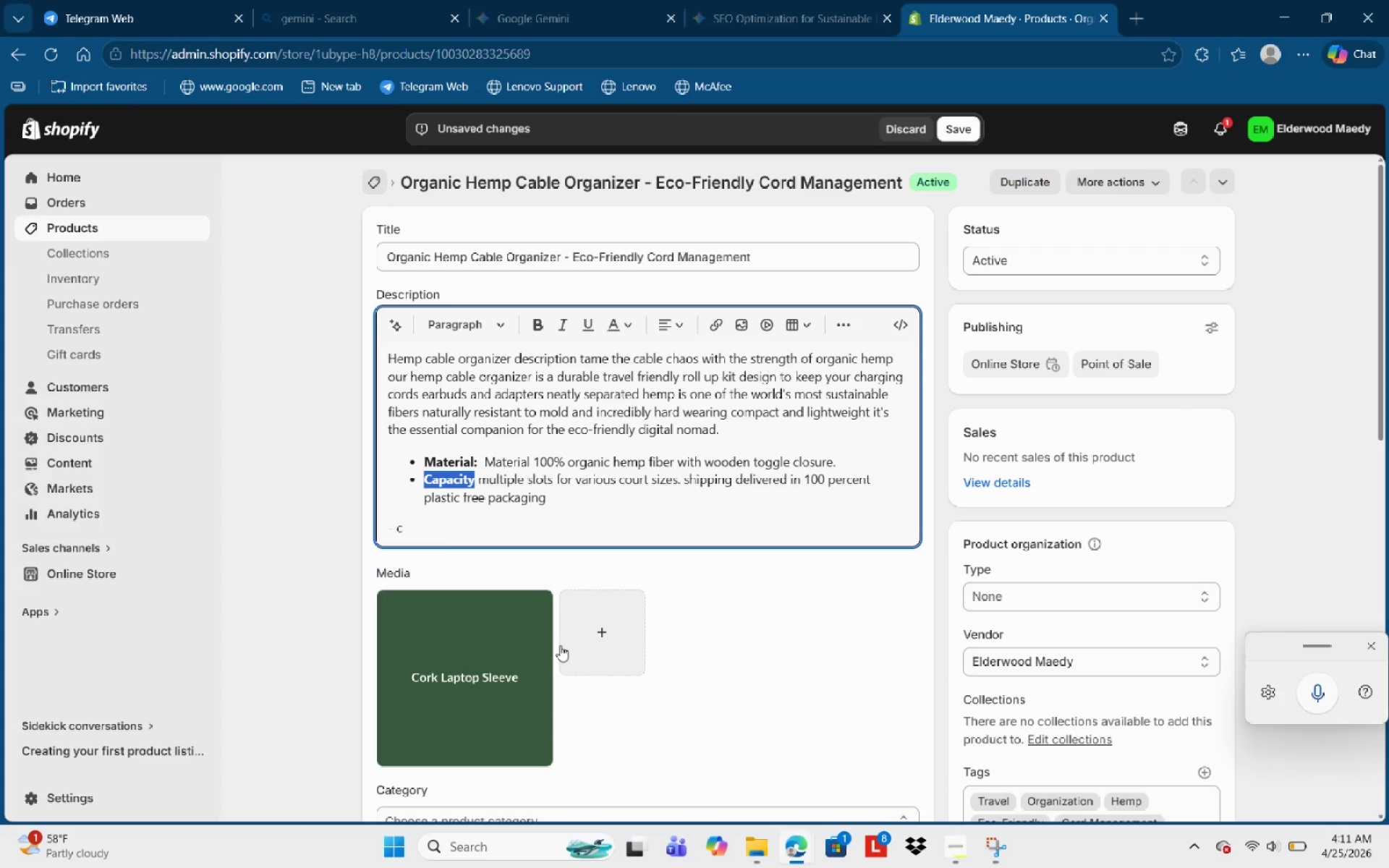 
key(ArrowRight)
 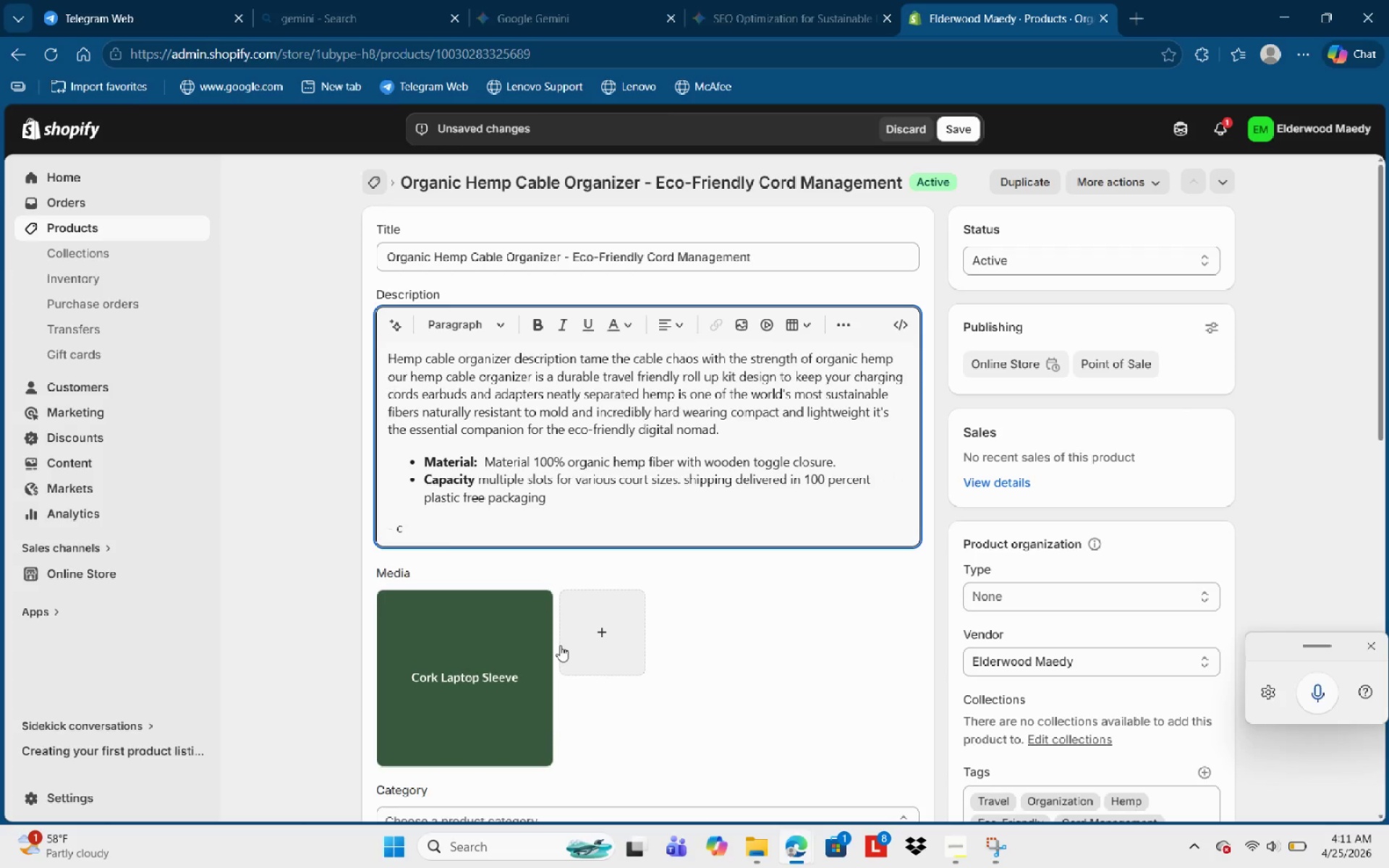 
key(Shift+Semicolon)
 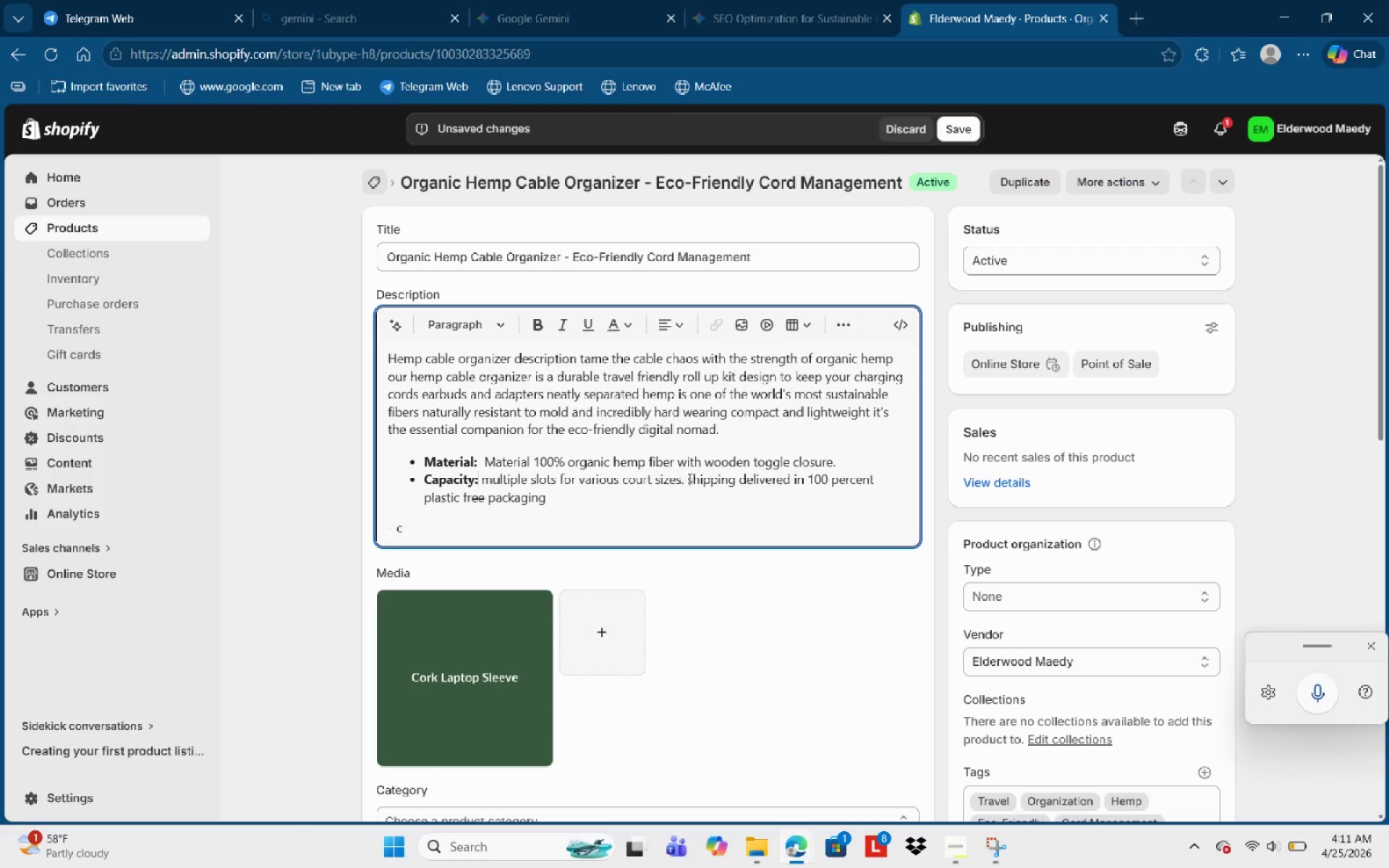 
key(Enter)
 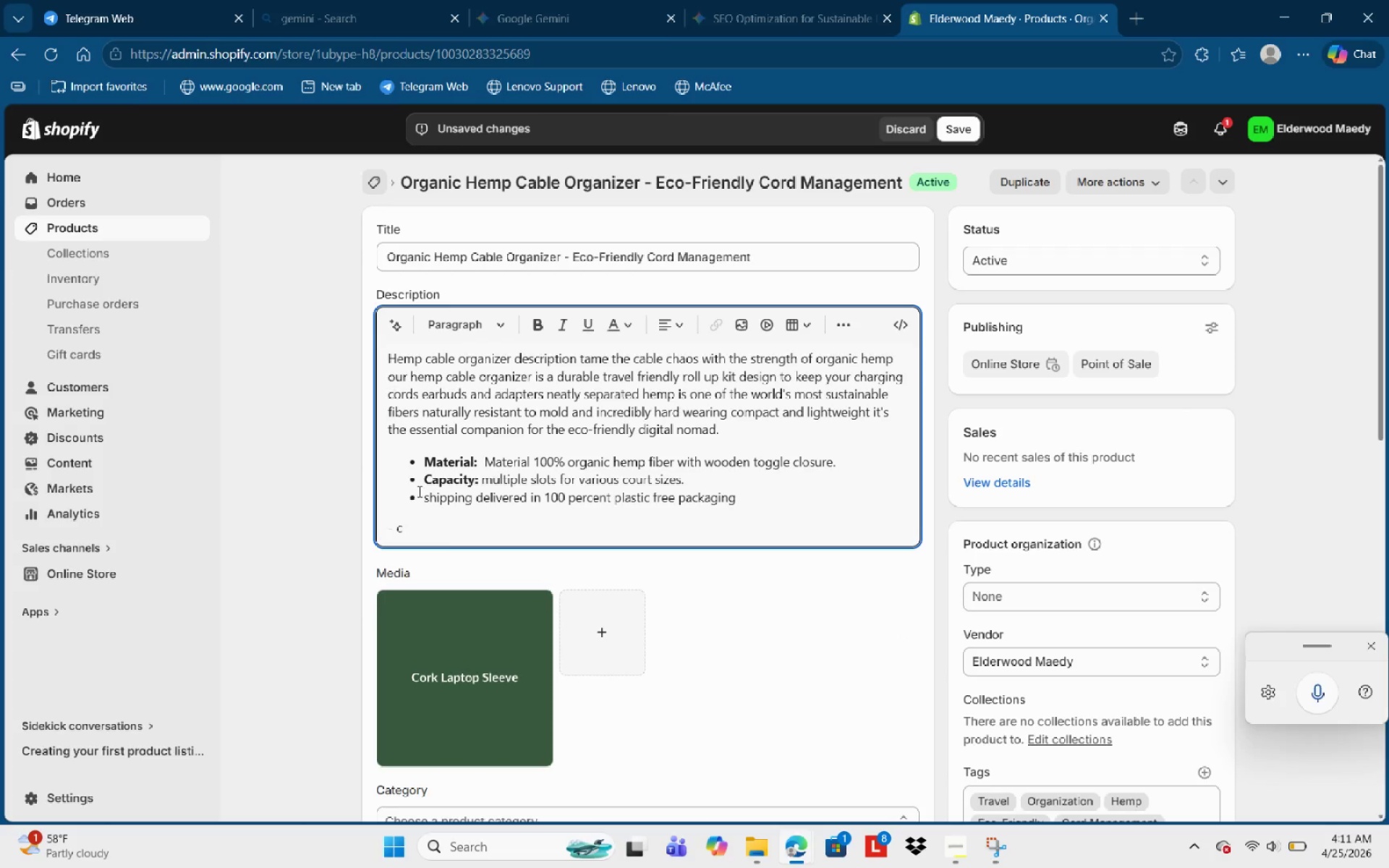 
left_click([426, 496])
 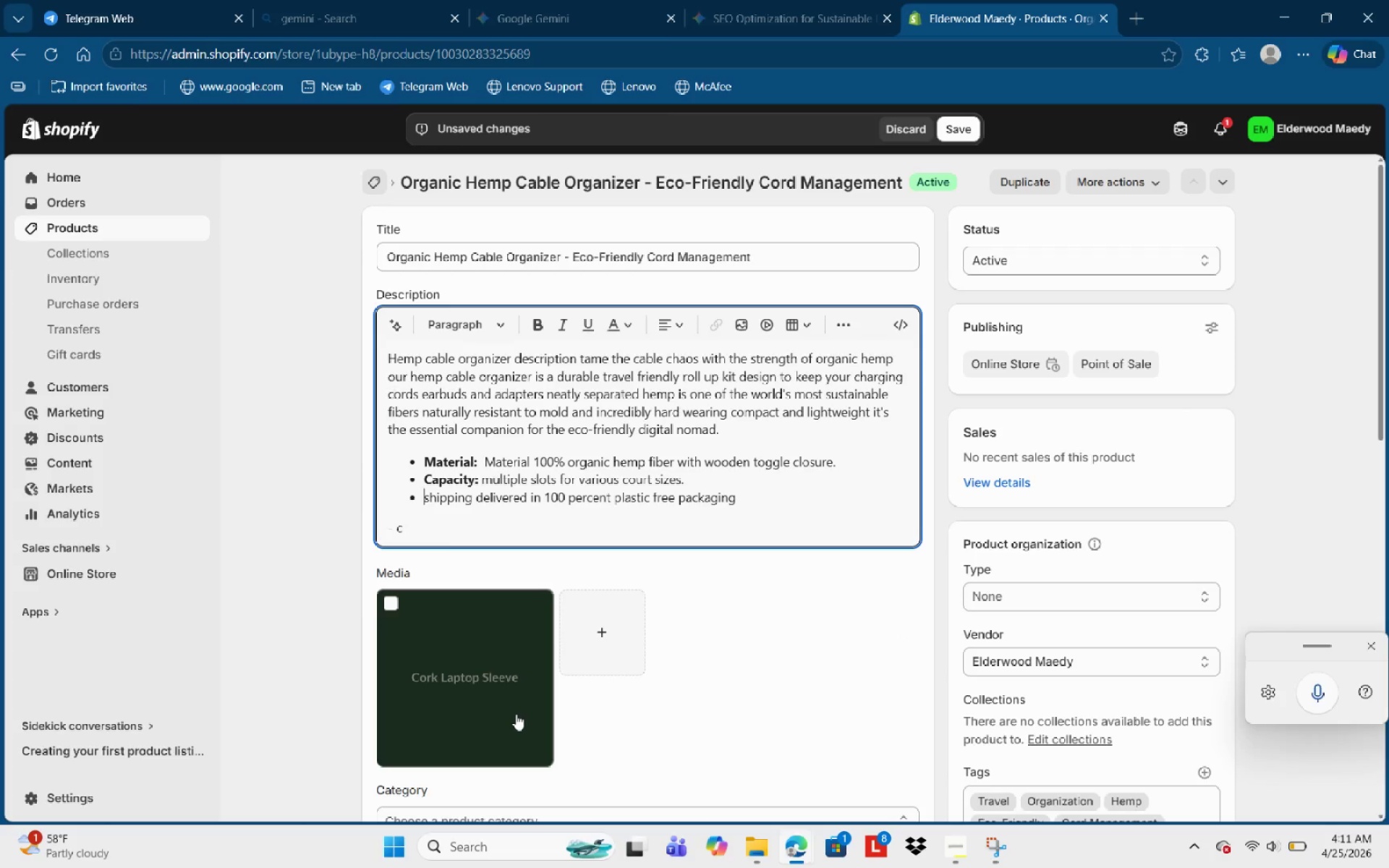 
key(ArrowRight)
 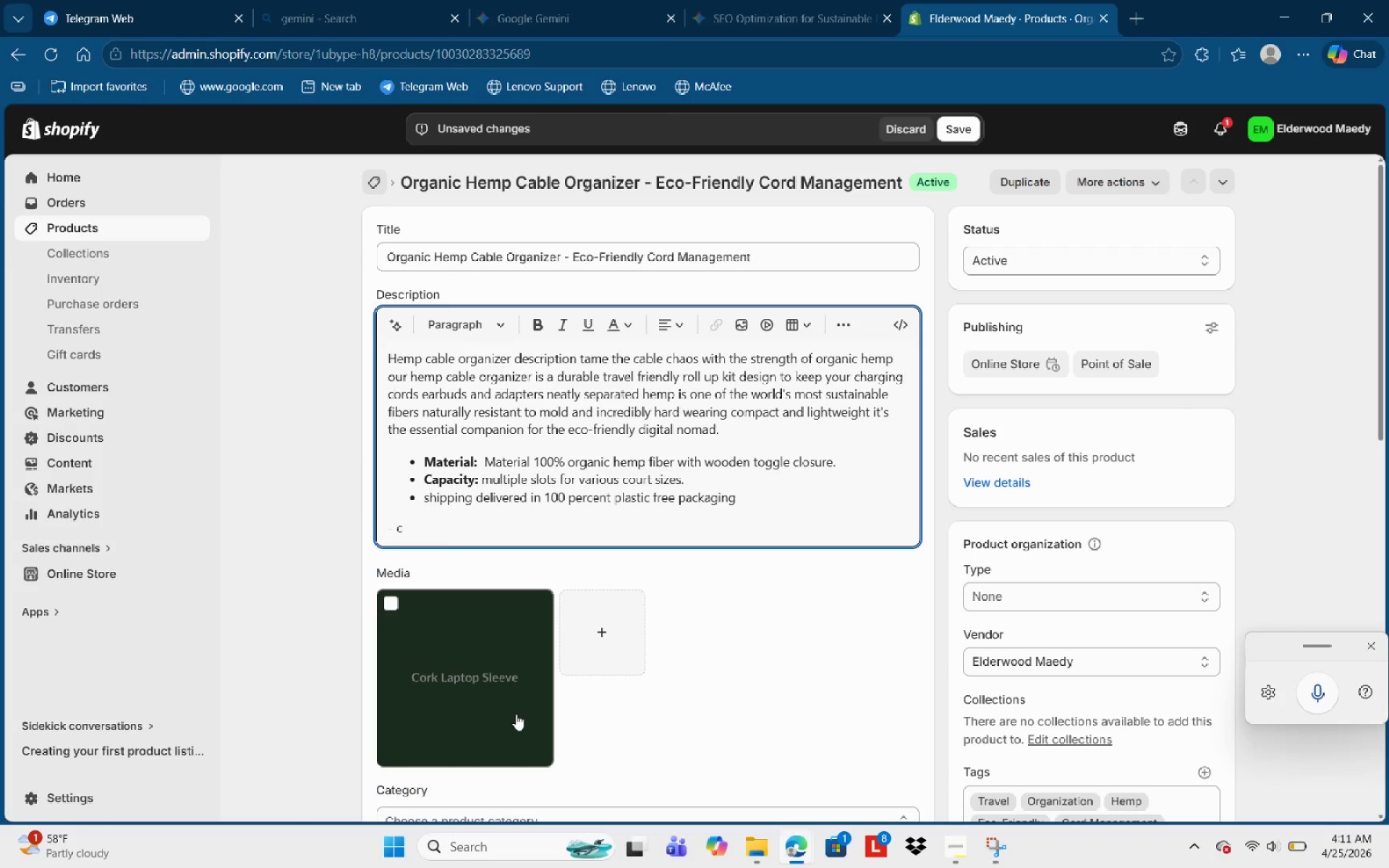 
key(Backspace)
 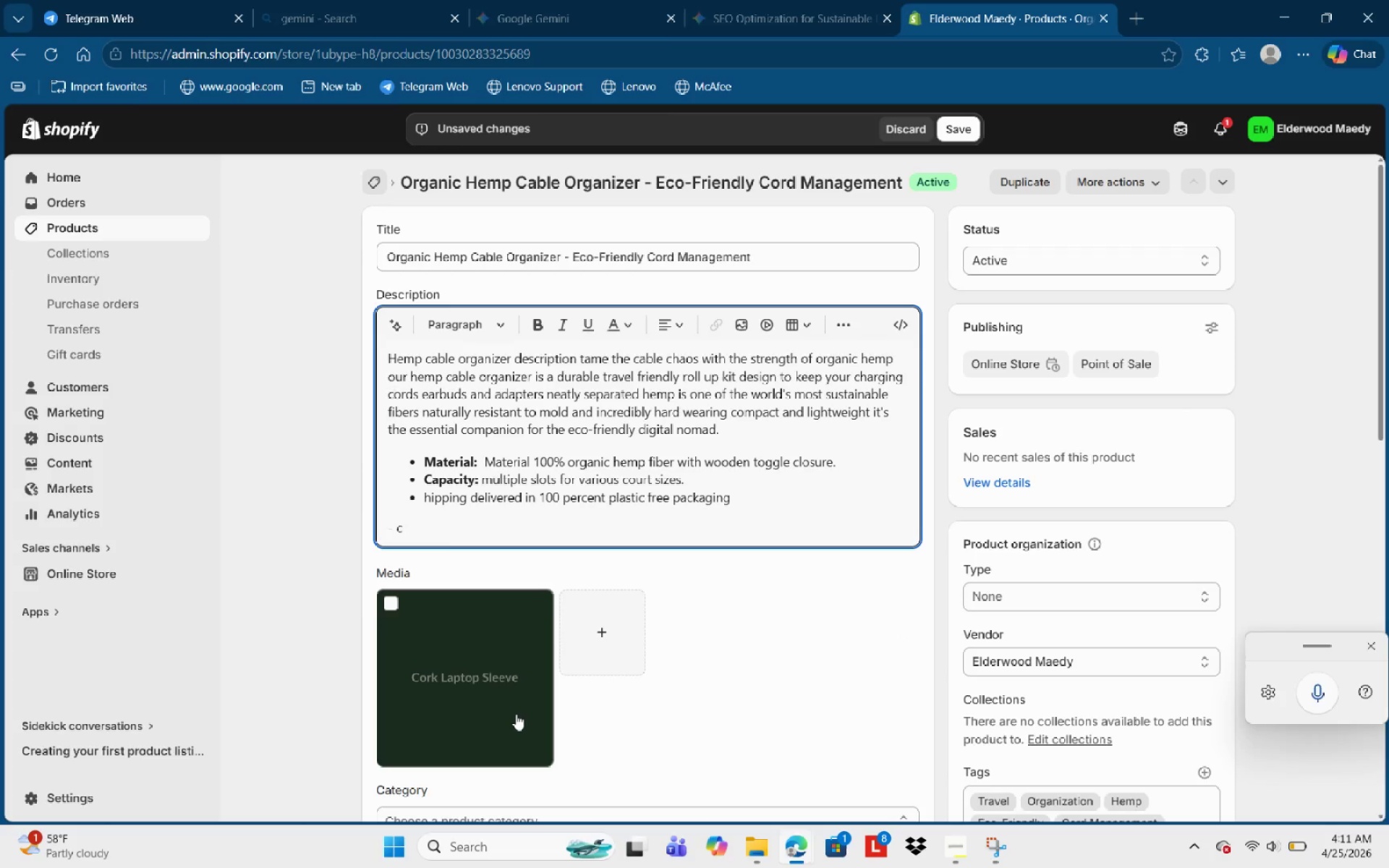 
key(Shift+S)
 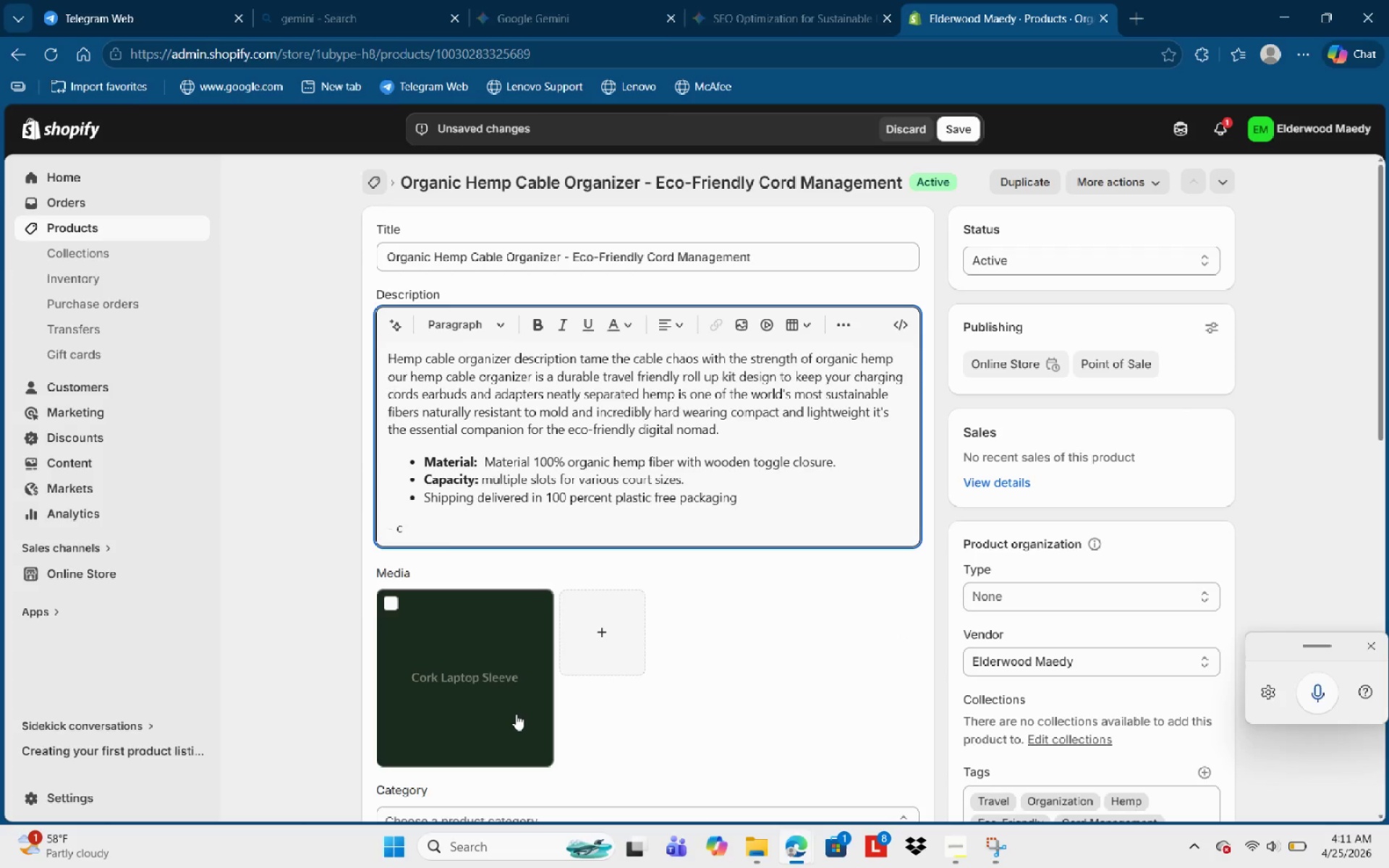 
key(Meta+Shift+F23)
 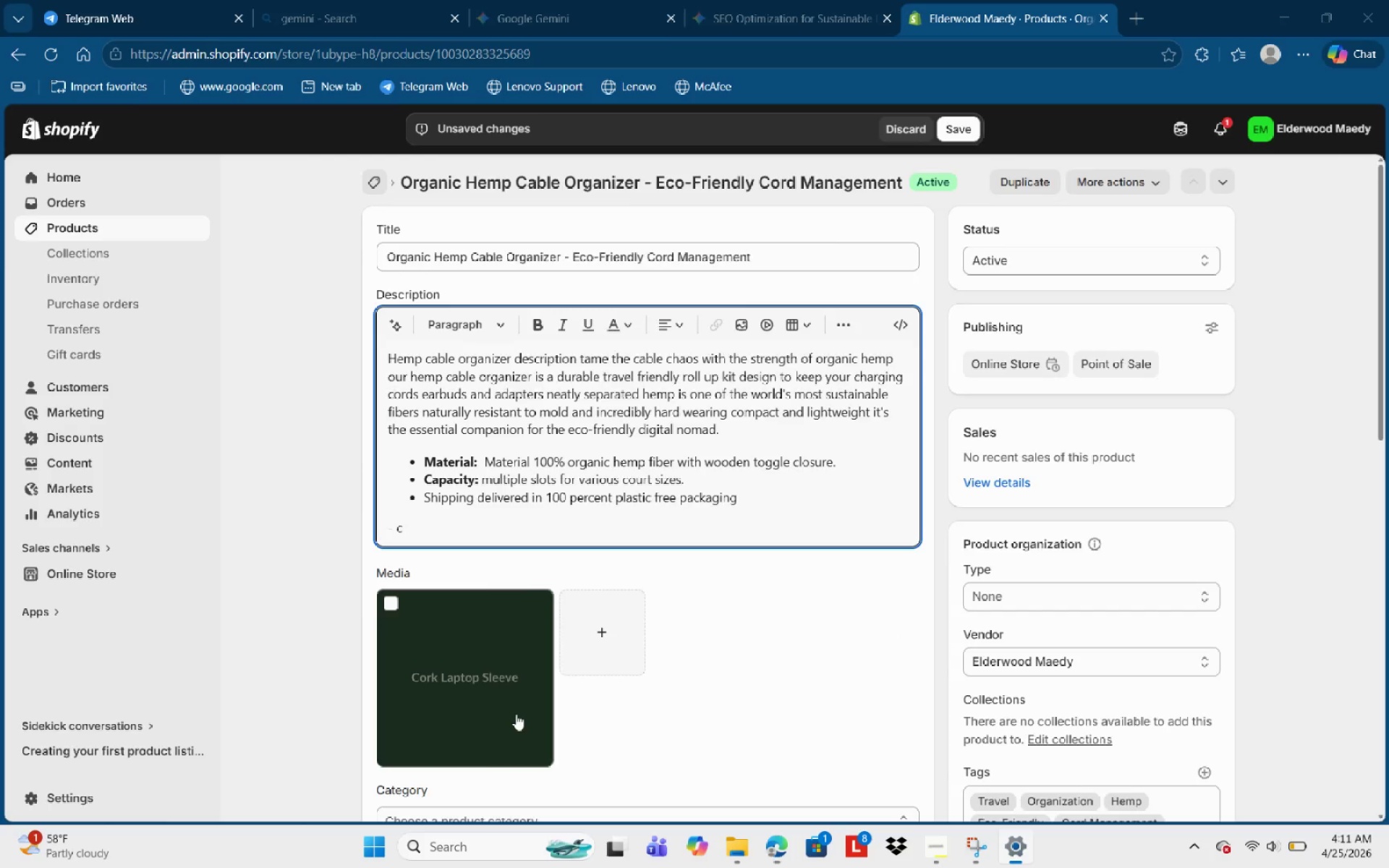 
key(Meta+Shift+ShiftLeft)
 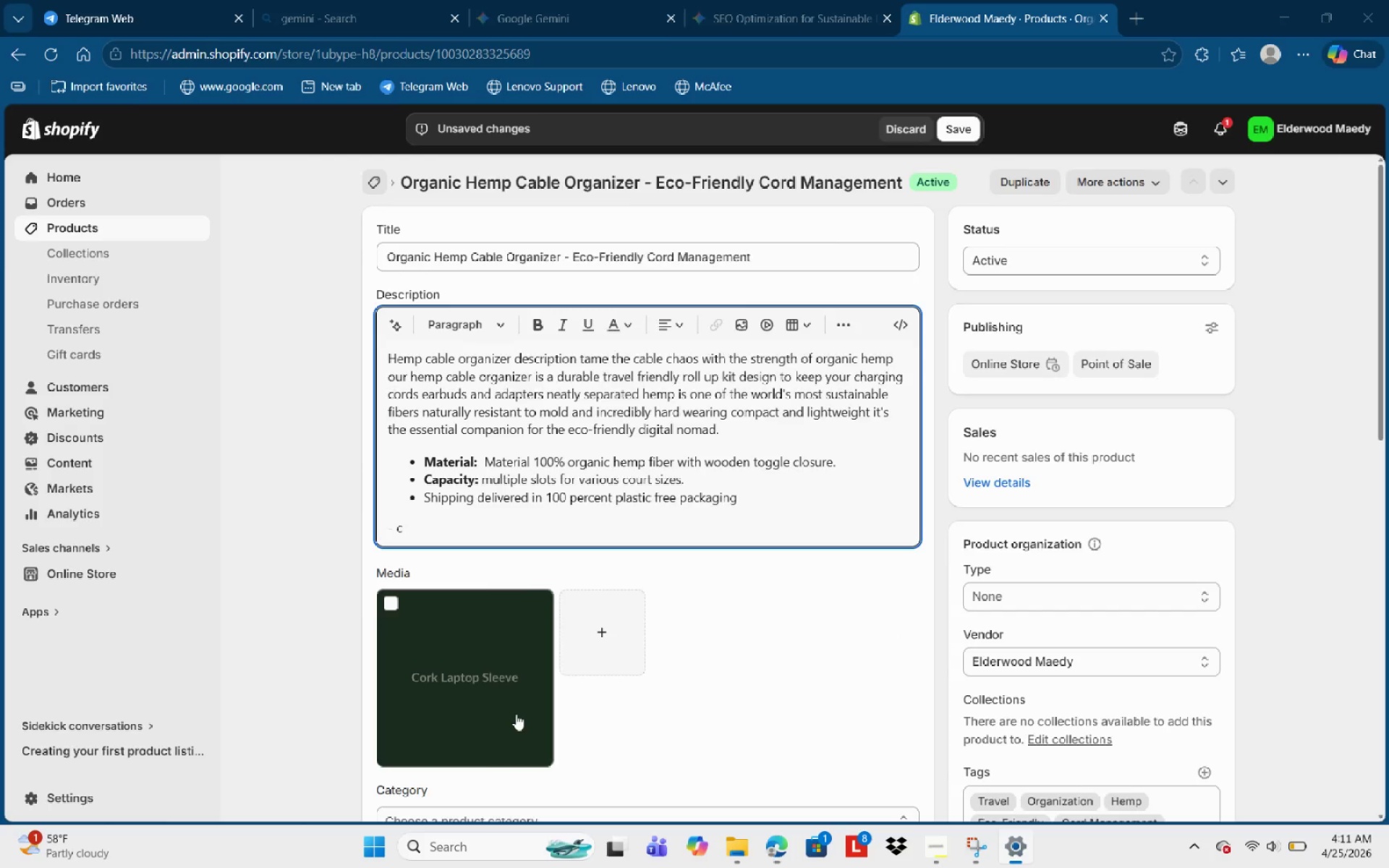 
key(Meta+MetaLeft)
 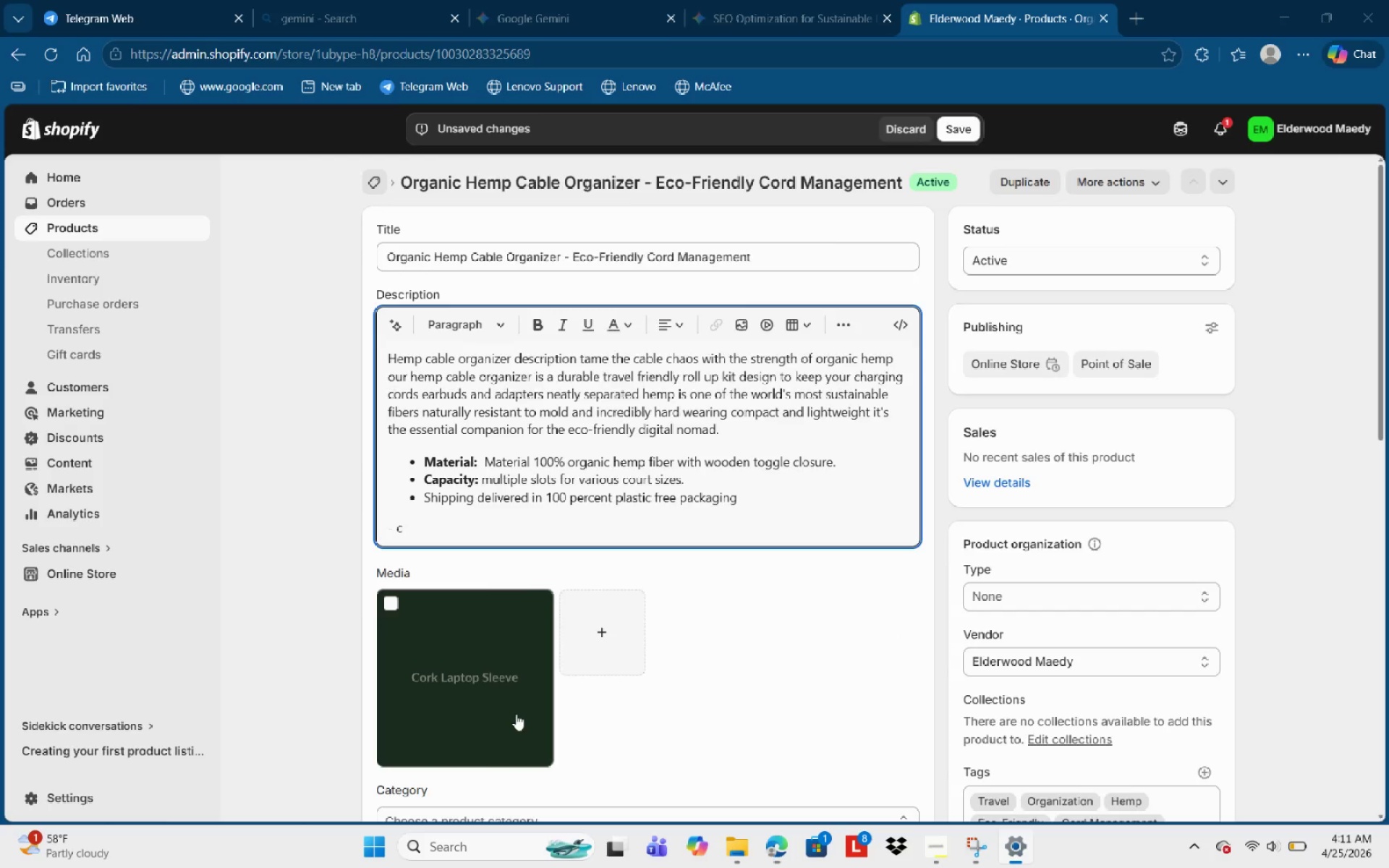 
key(ArrowLeft)
 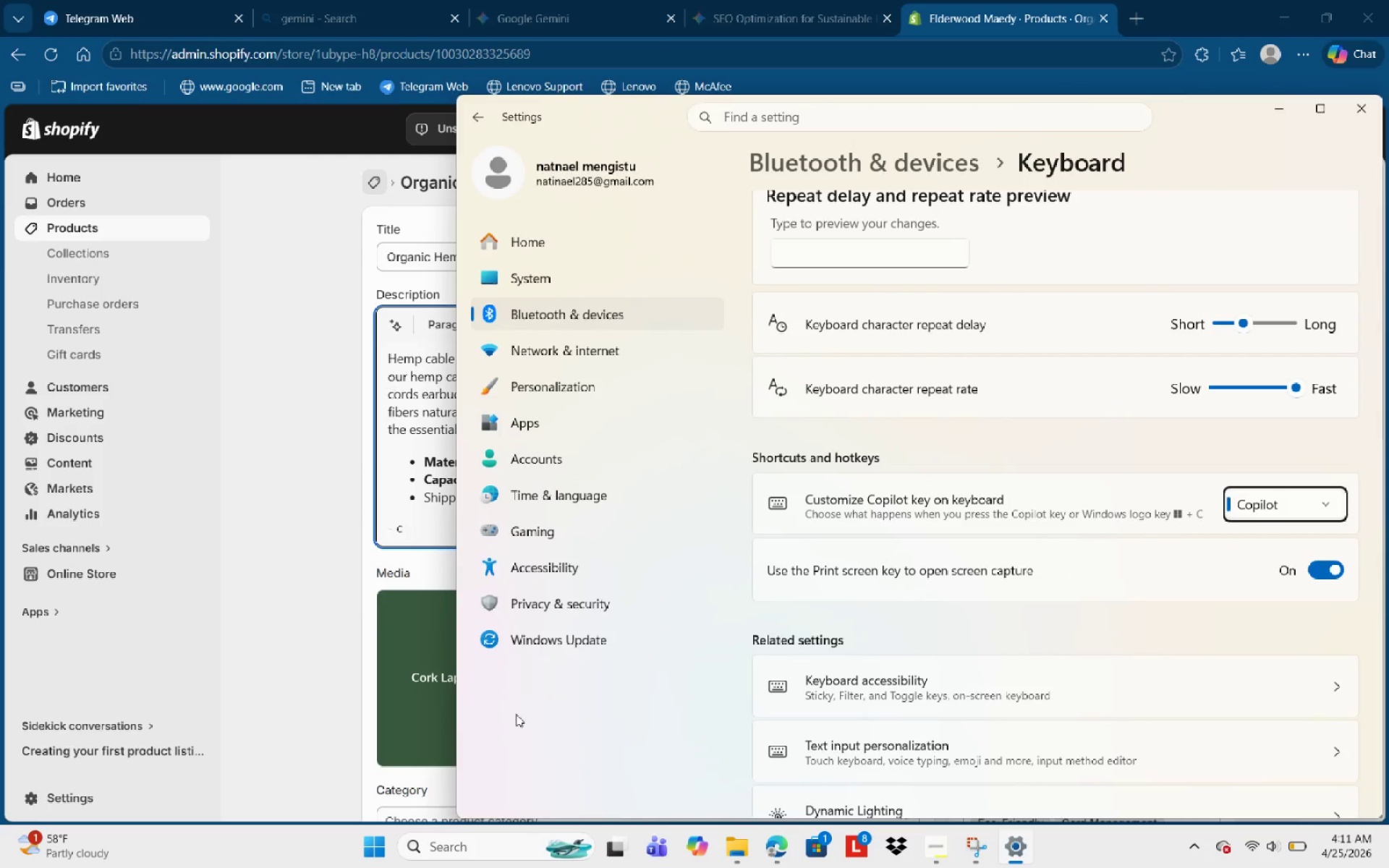 
key(Escape)
 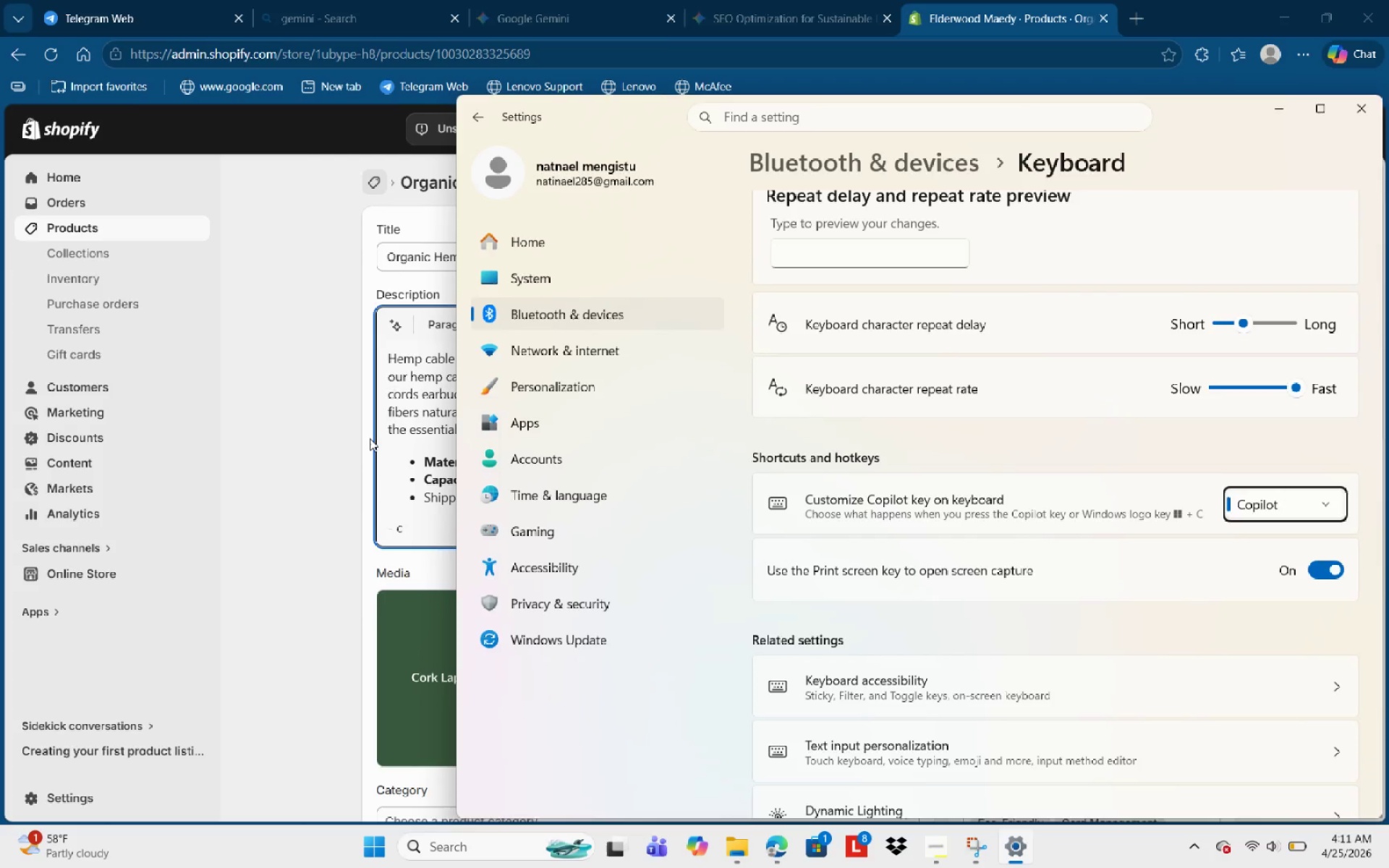 
left_click([433, 478])
 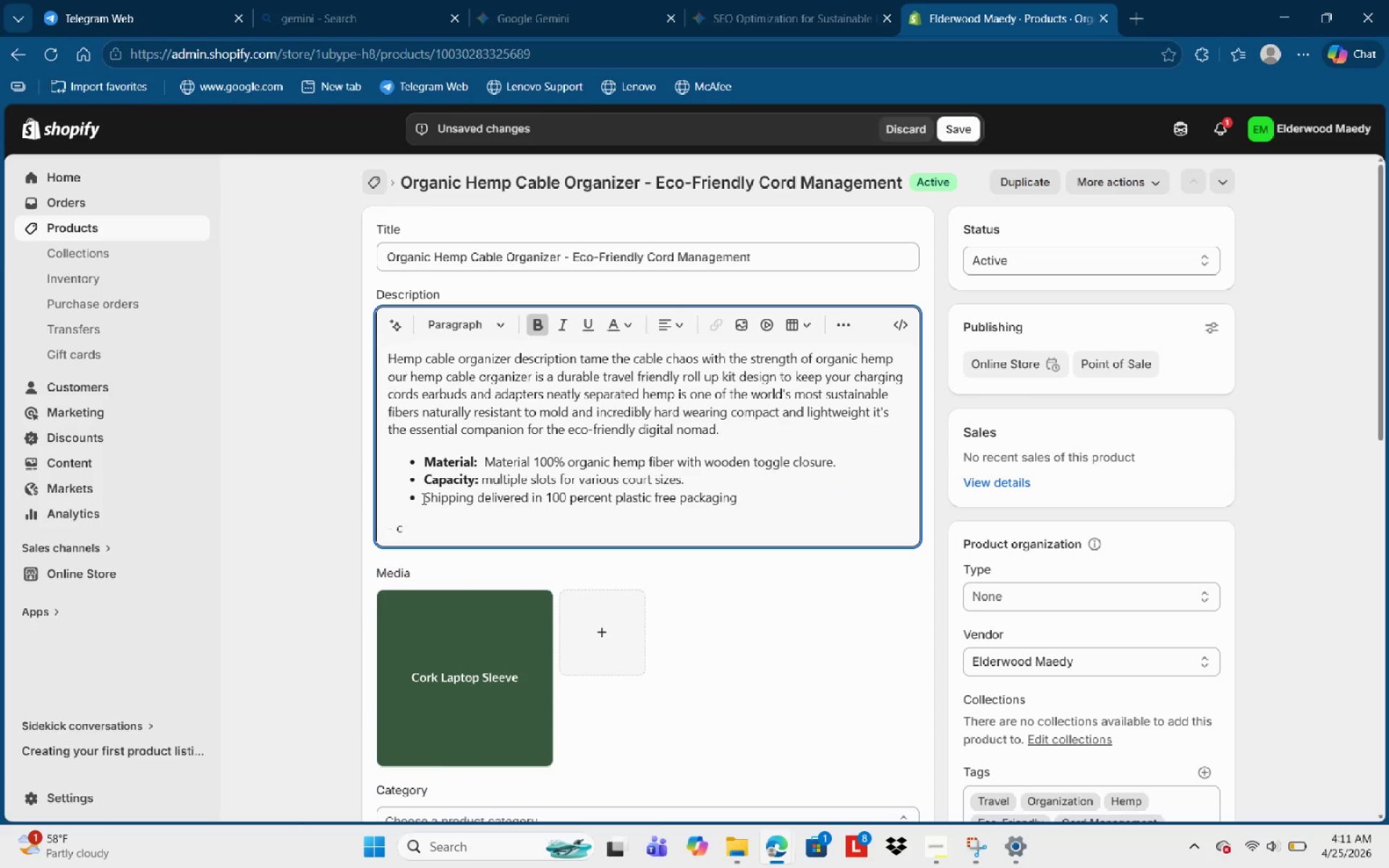 
left_click_drag(start_coordinate=[422, 498], to_coordinate=[475, 505])
 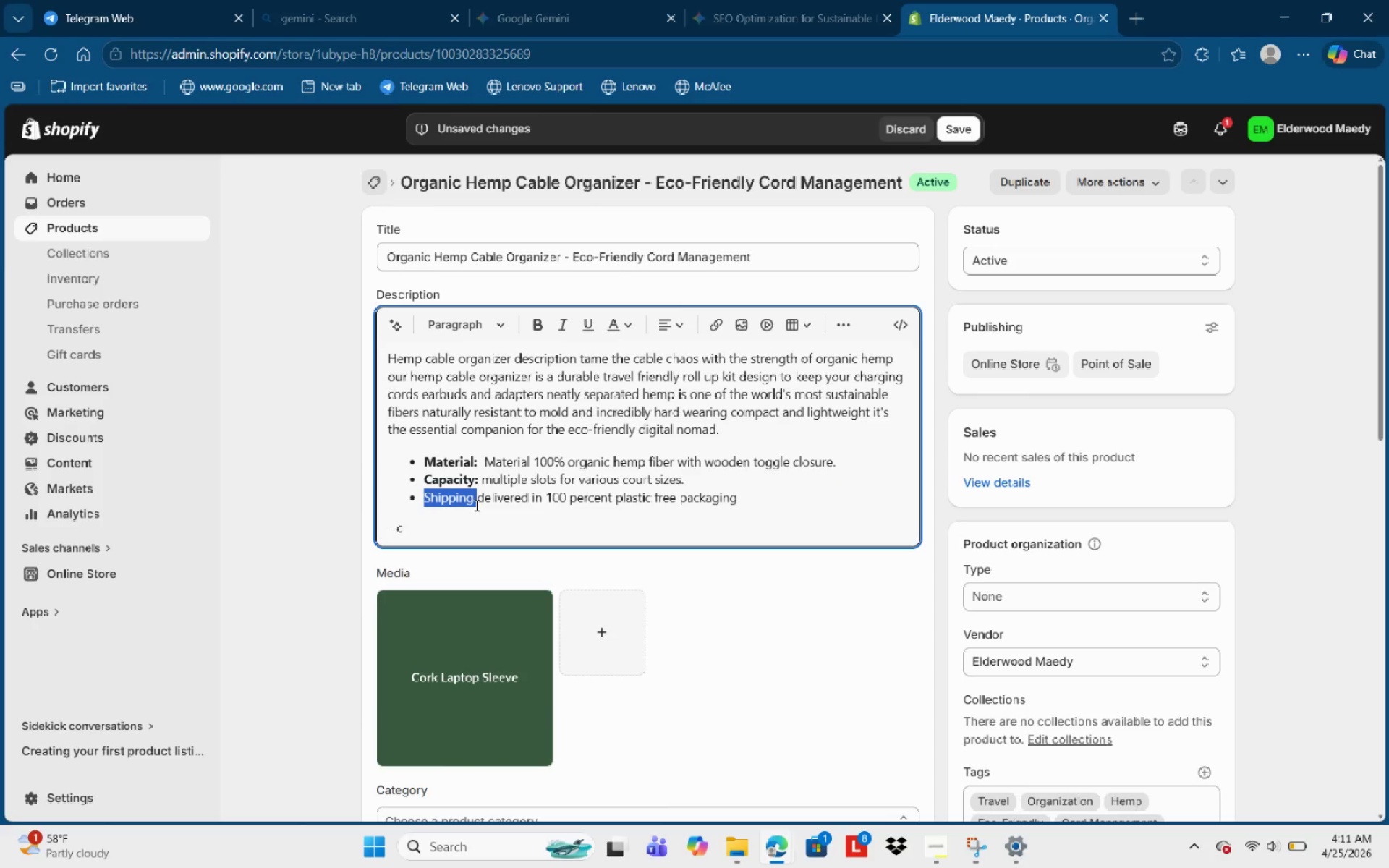 
key(Control+B)
 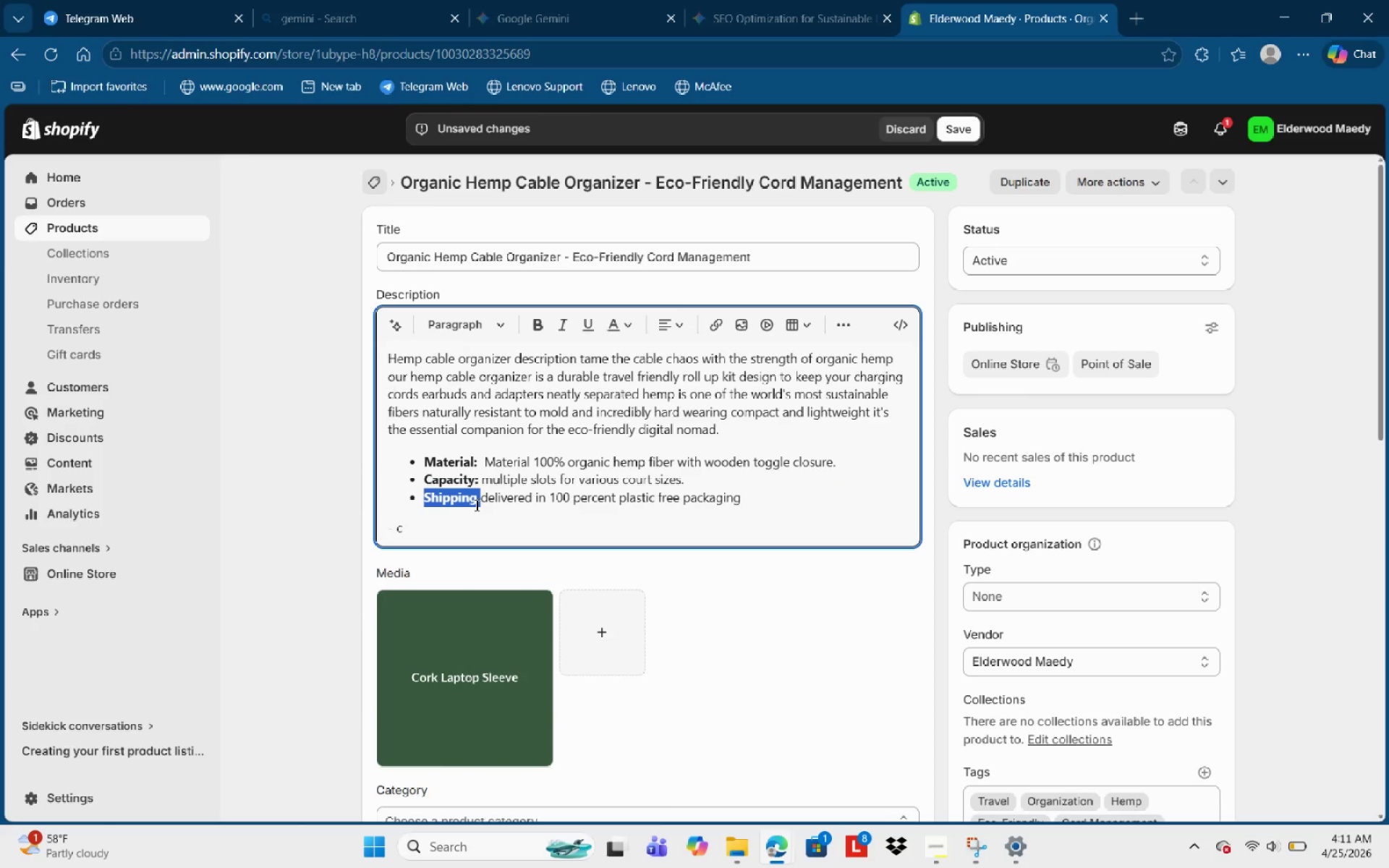 
key(ArrowRight)
 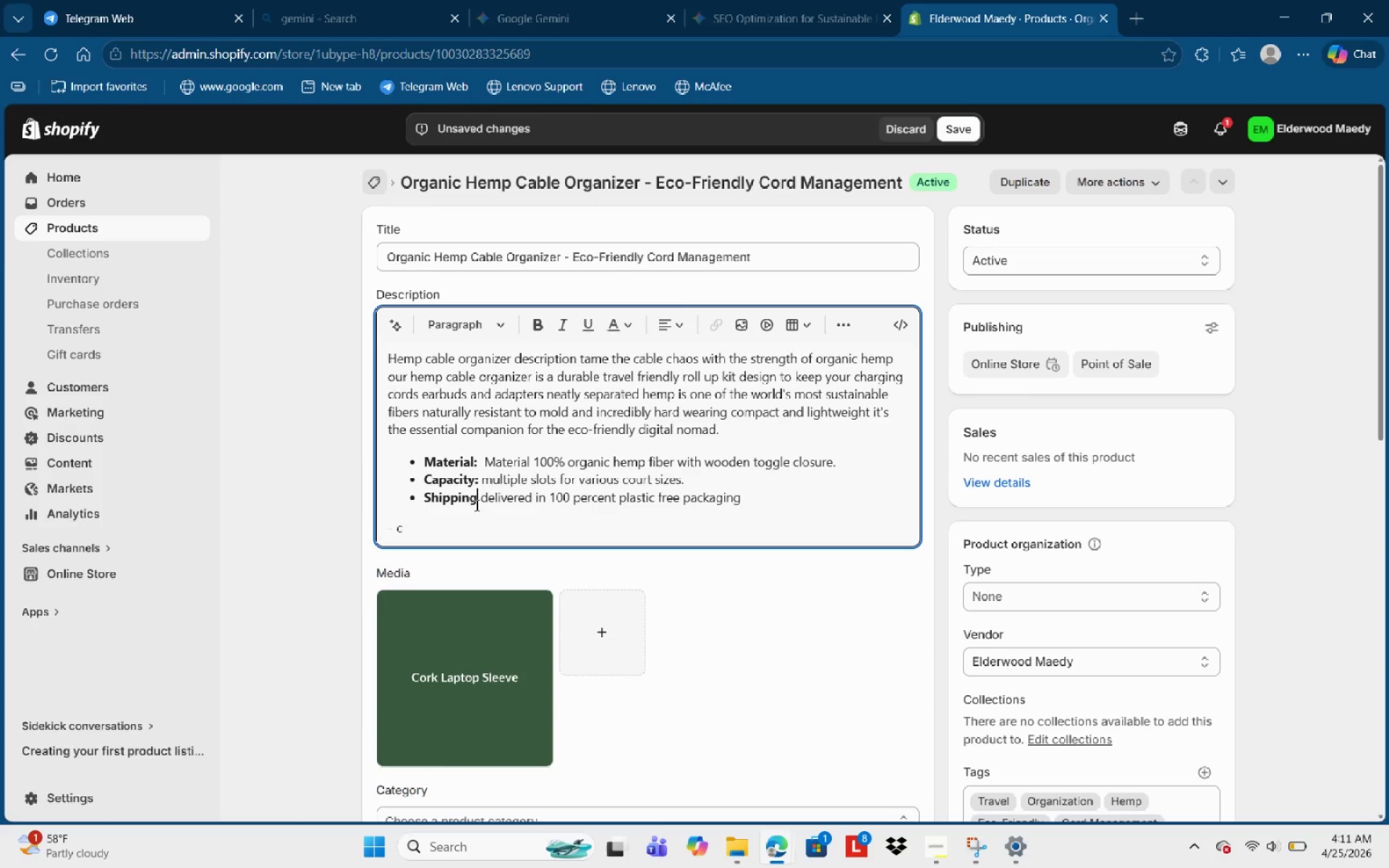 
key(ArrowLeft)
 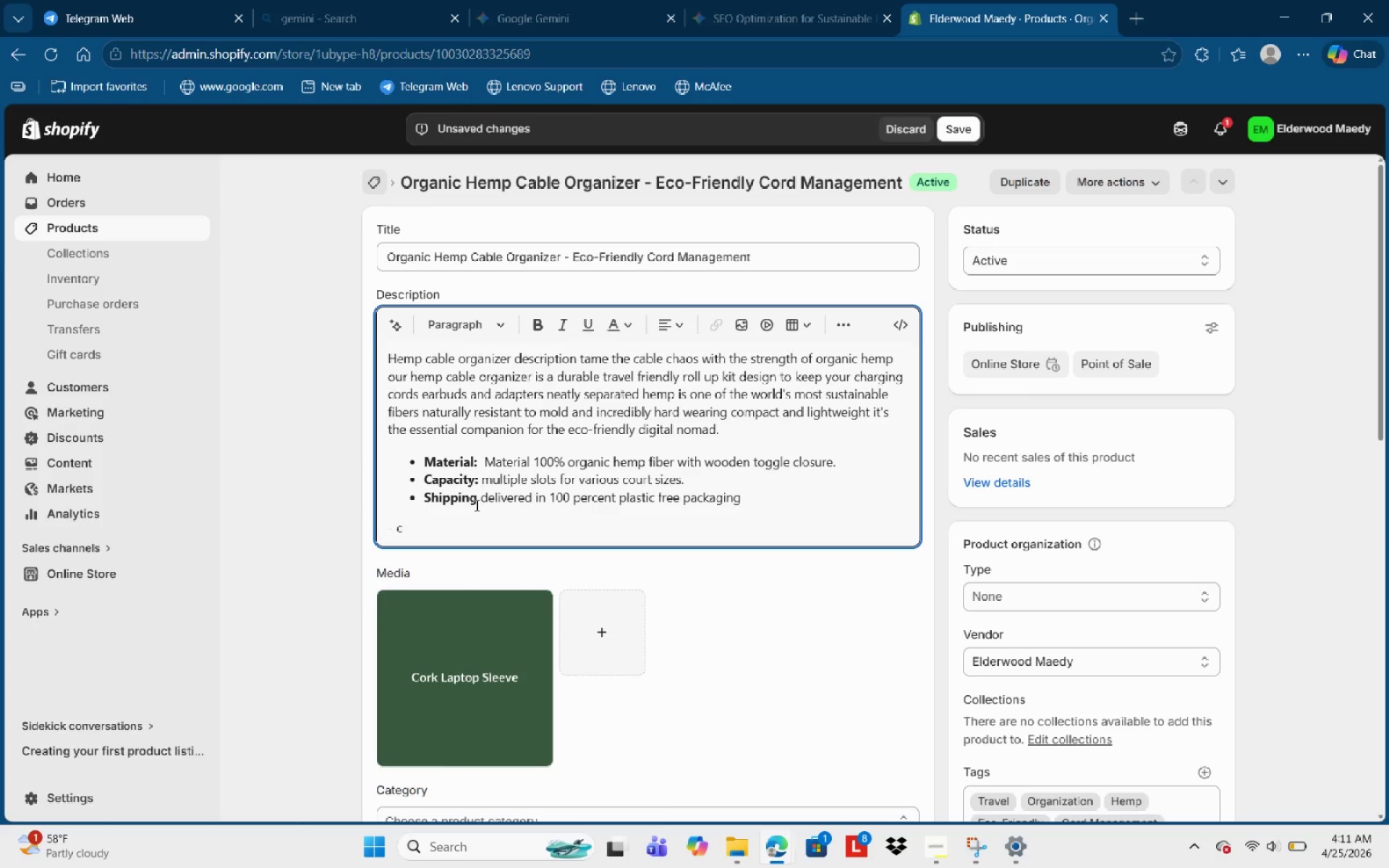 
key(Shift+Semicolon)
 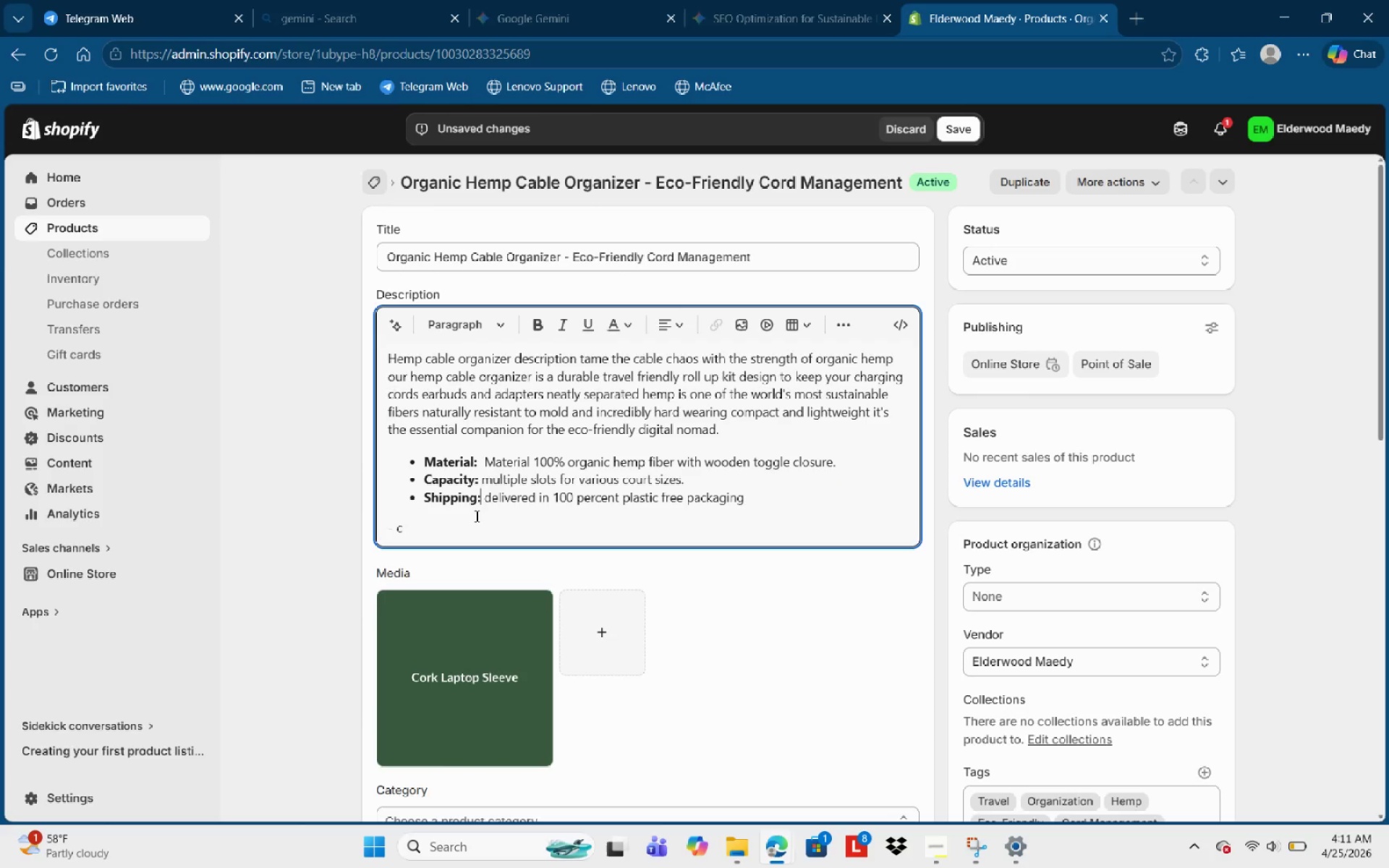 
left_click([475, 526])
 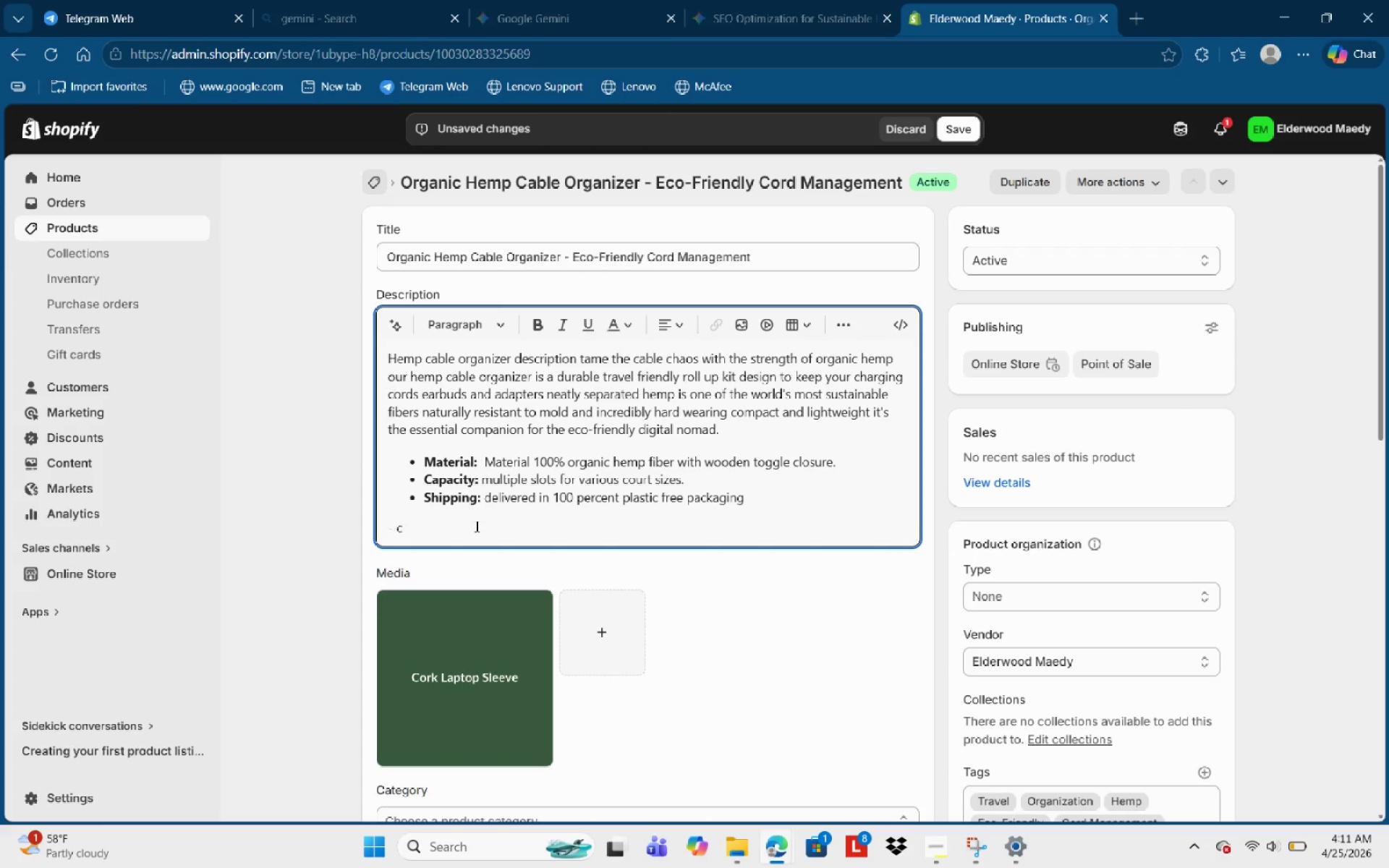 
key(Backspace)
 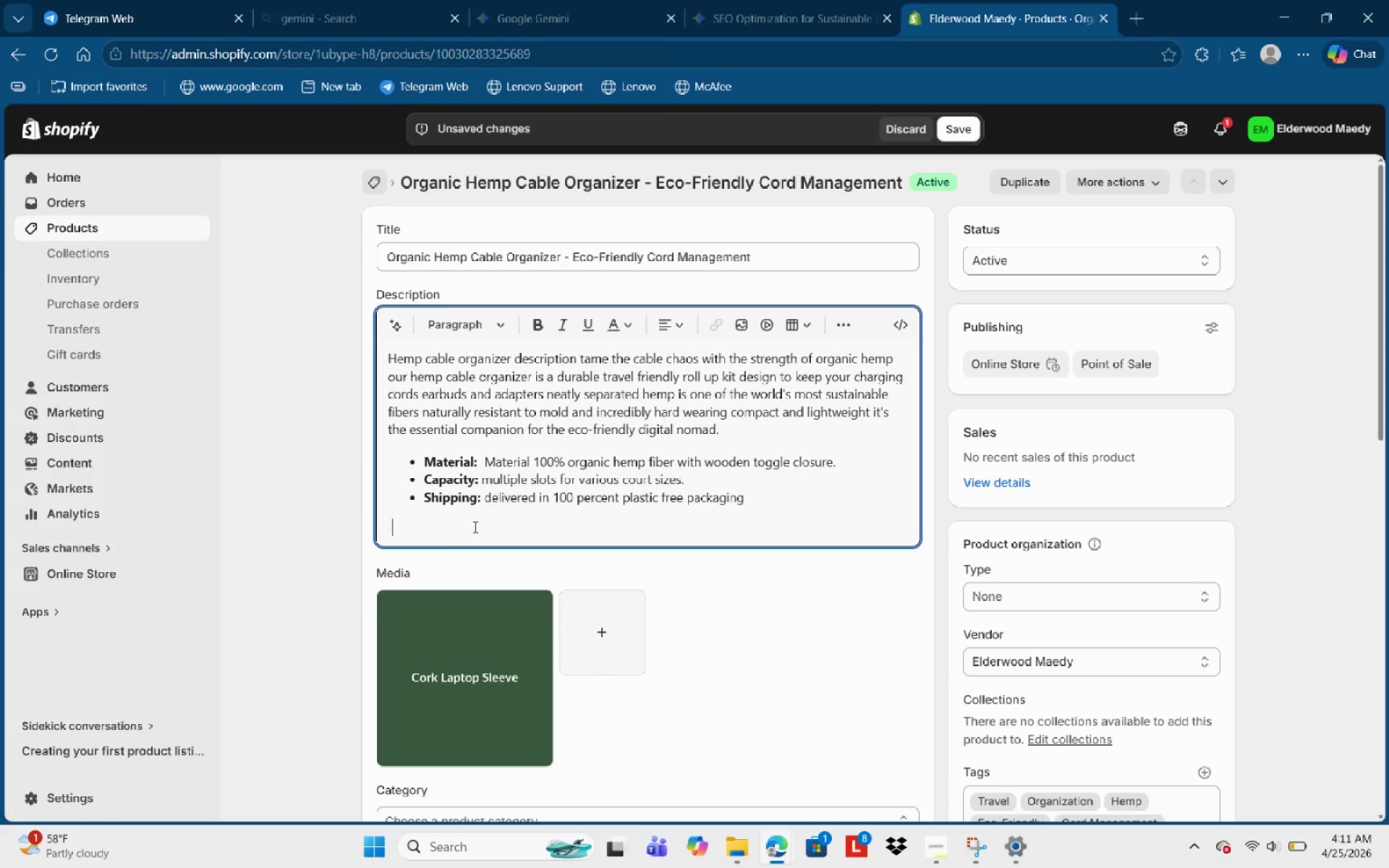 
key(Backspace)
 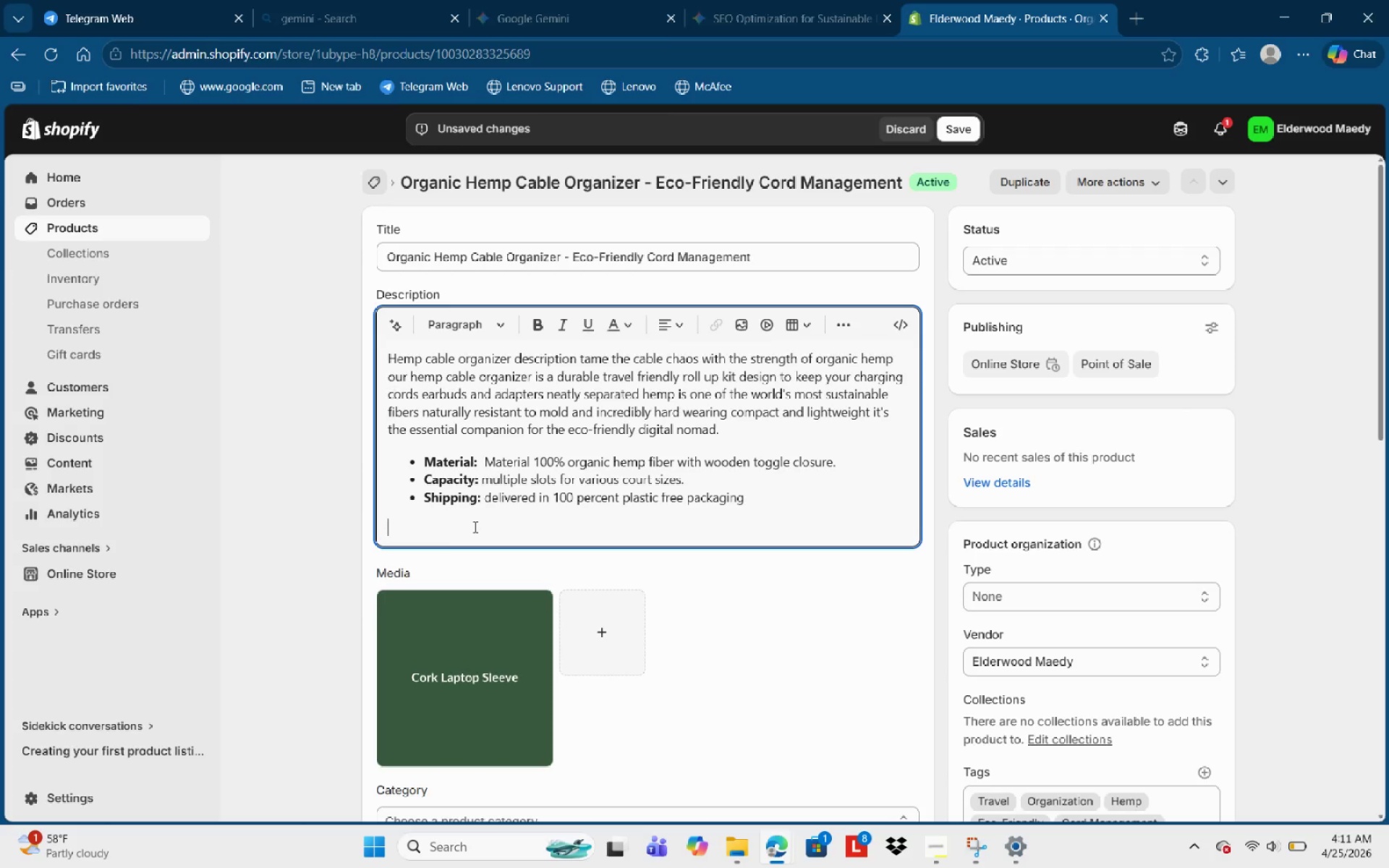 
key(Backspace)
 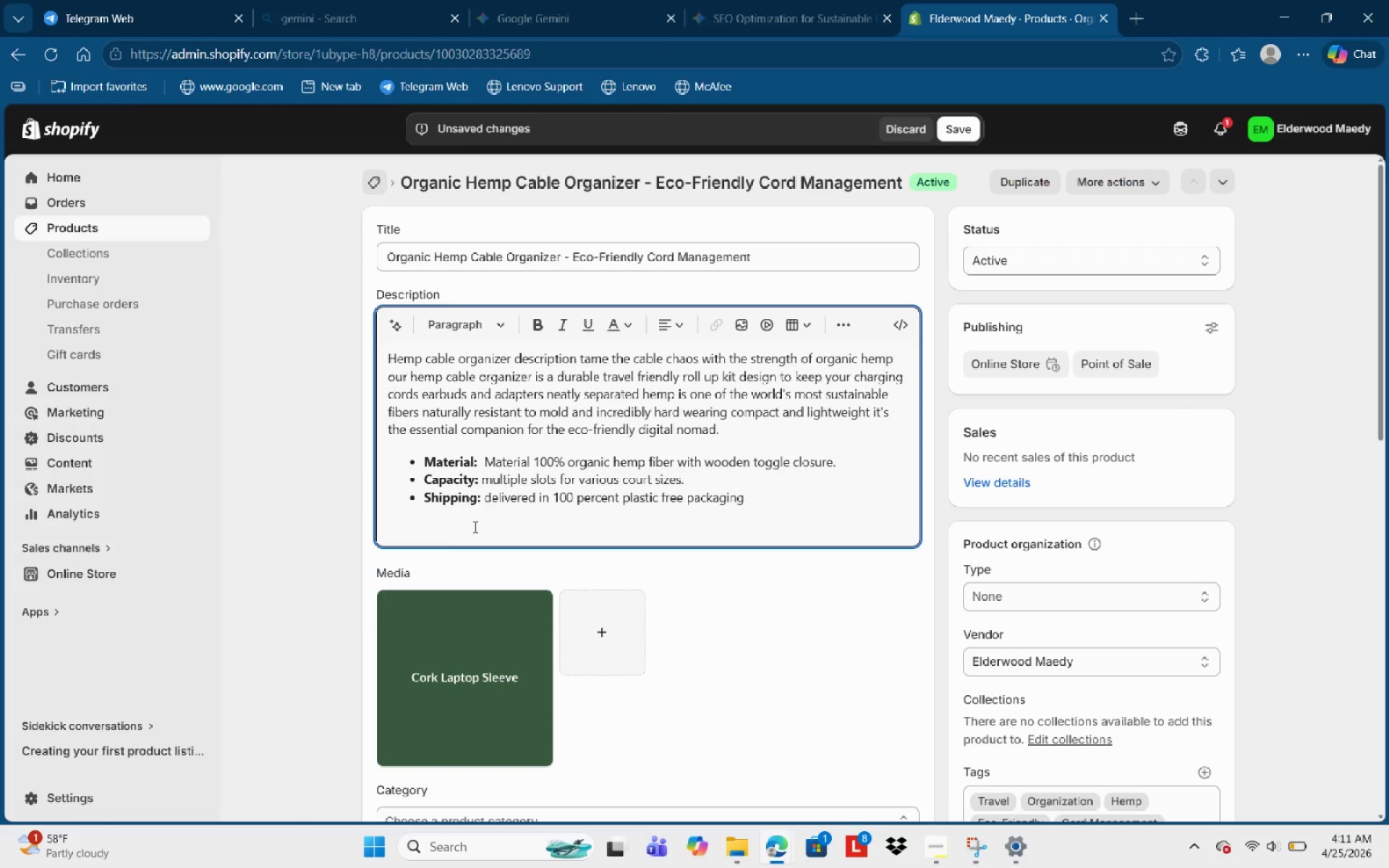 
key(Backspace)
 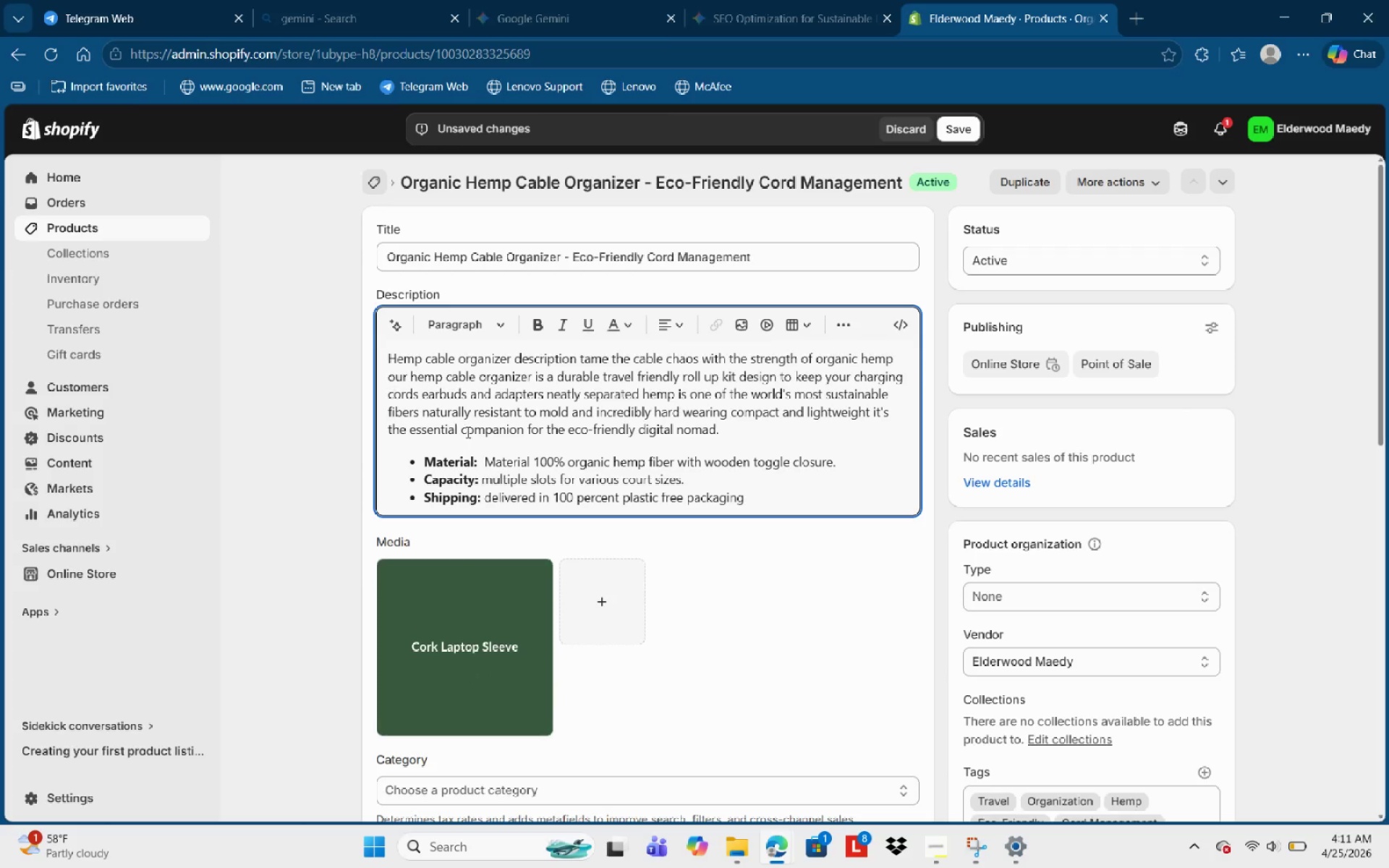 
left_click([573, 367])
 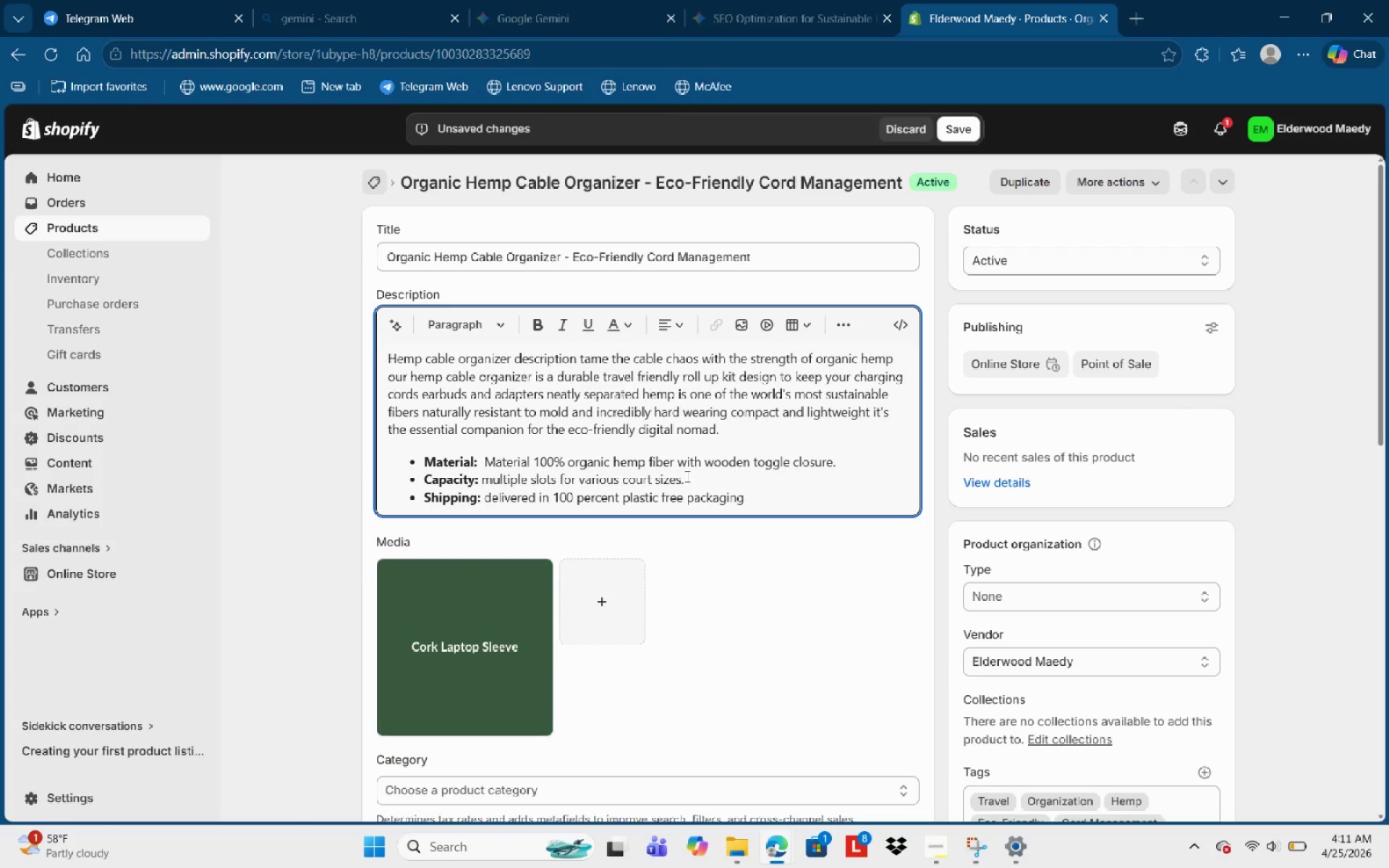 
scroll: coordinate [686, 477], scroll_direction: up, amount: 5.0
 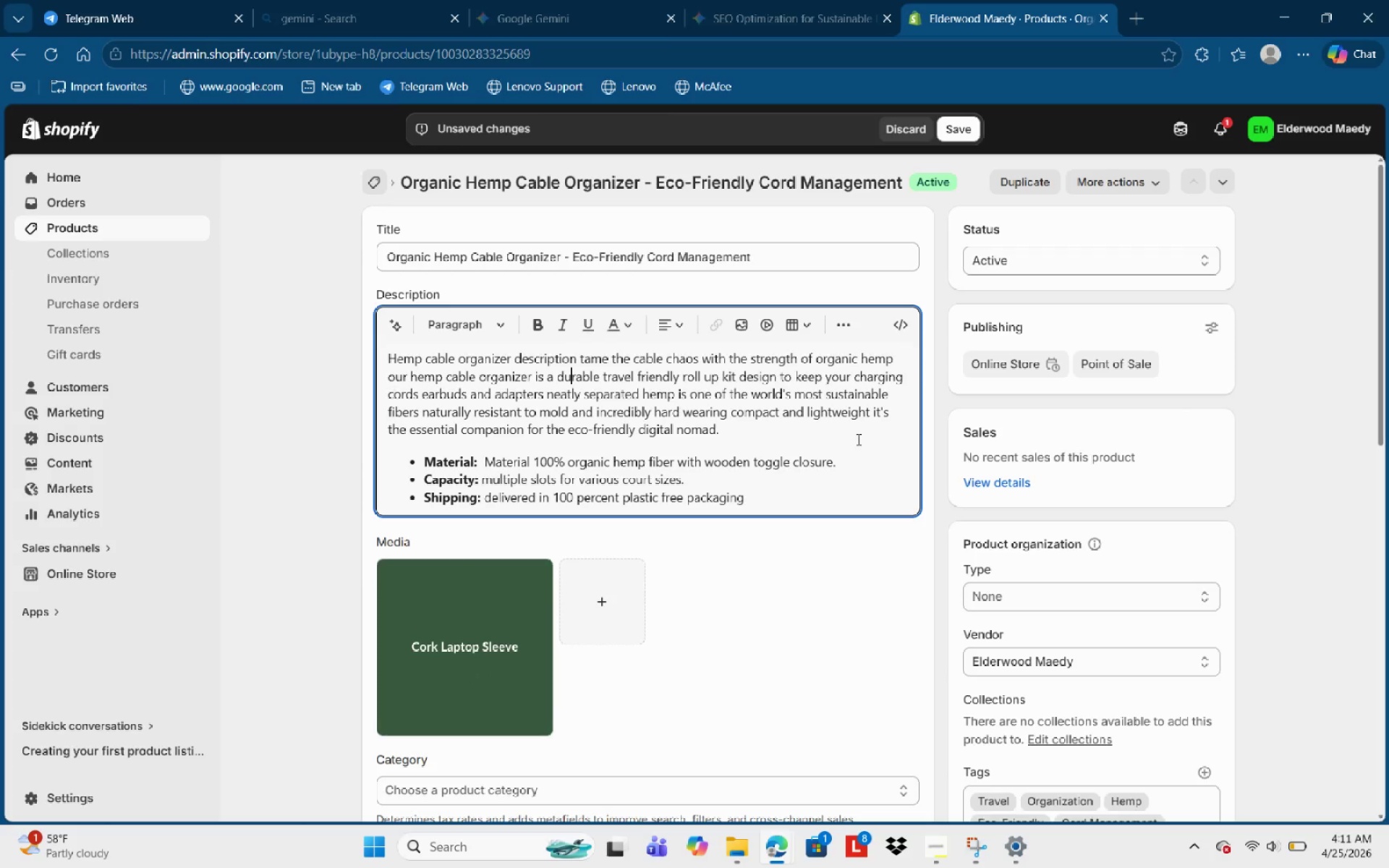 
left_click([811, 439])
 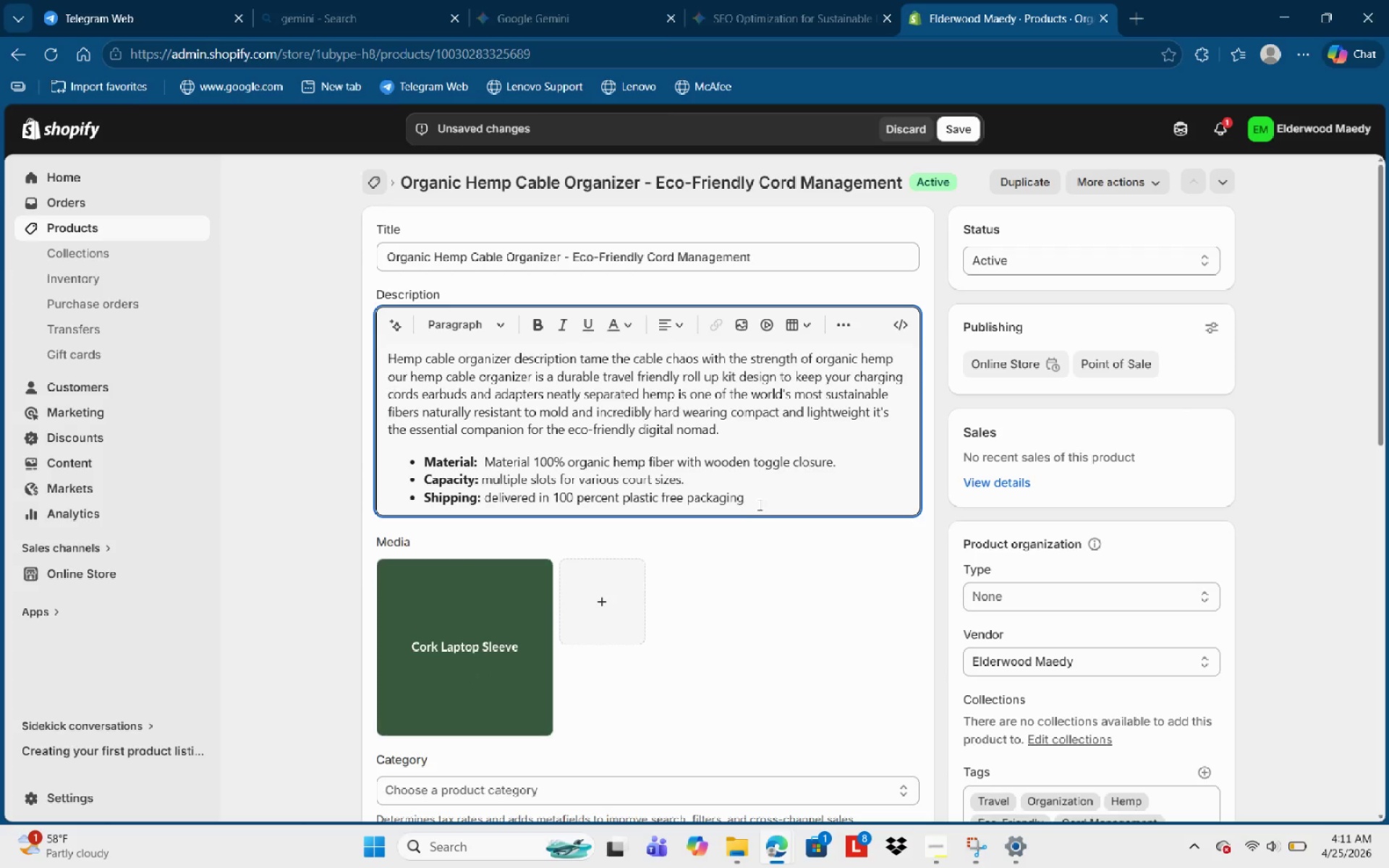 
left_click([758, 501])
 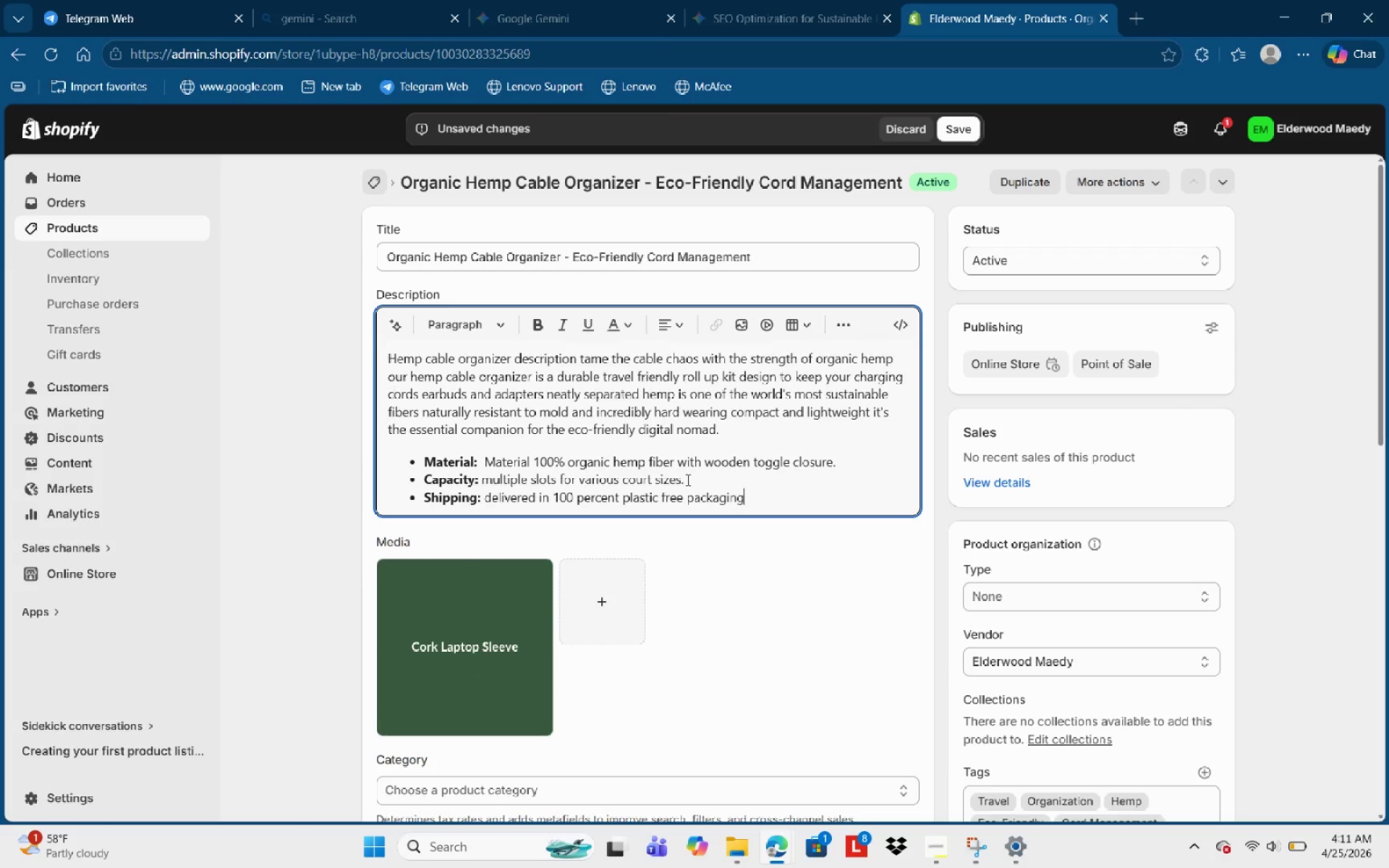 
left_click([687, 479])
 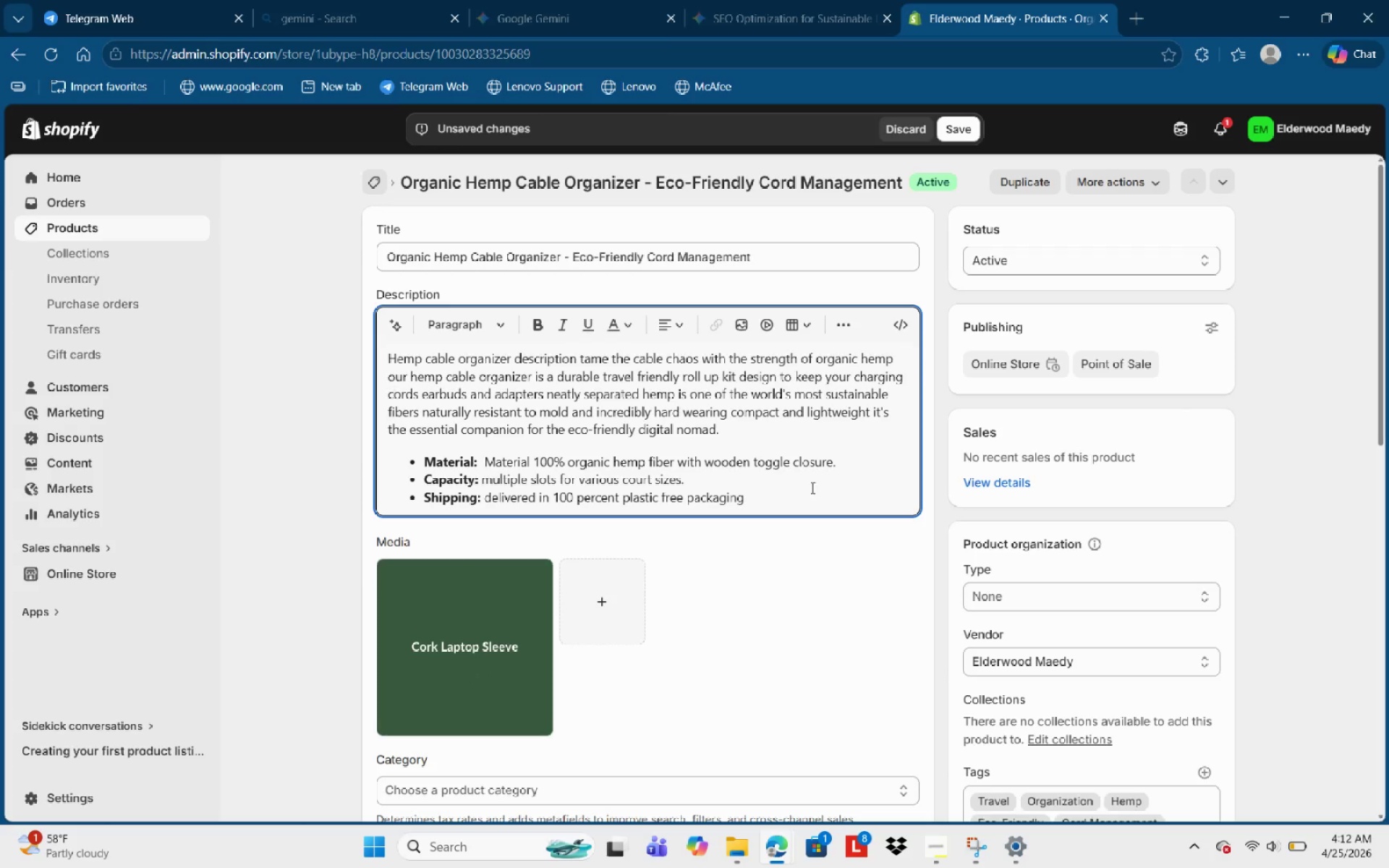 
double_click([801, 507])
 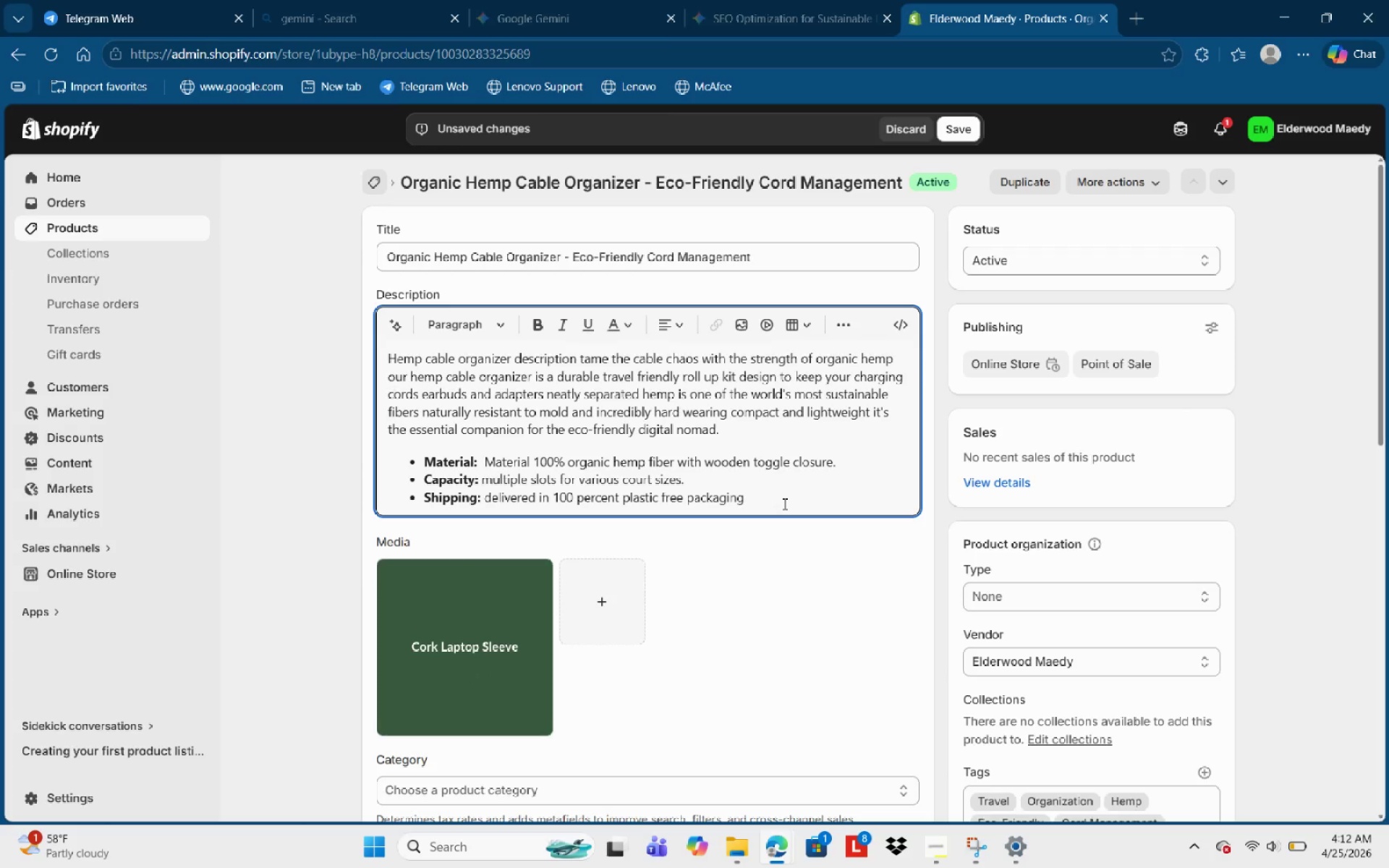 
key(NumpadDecimal)
 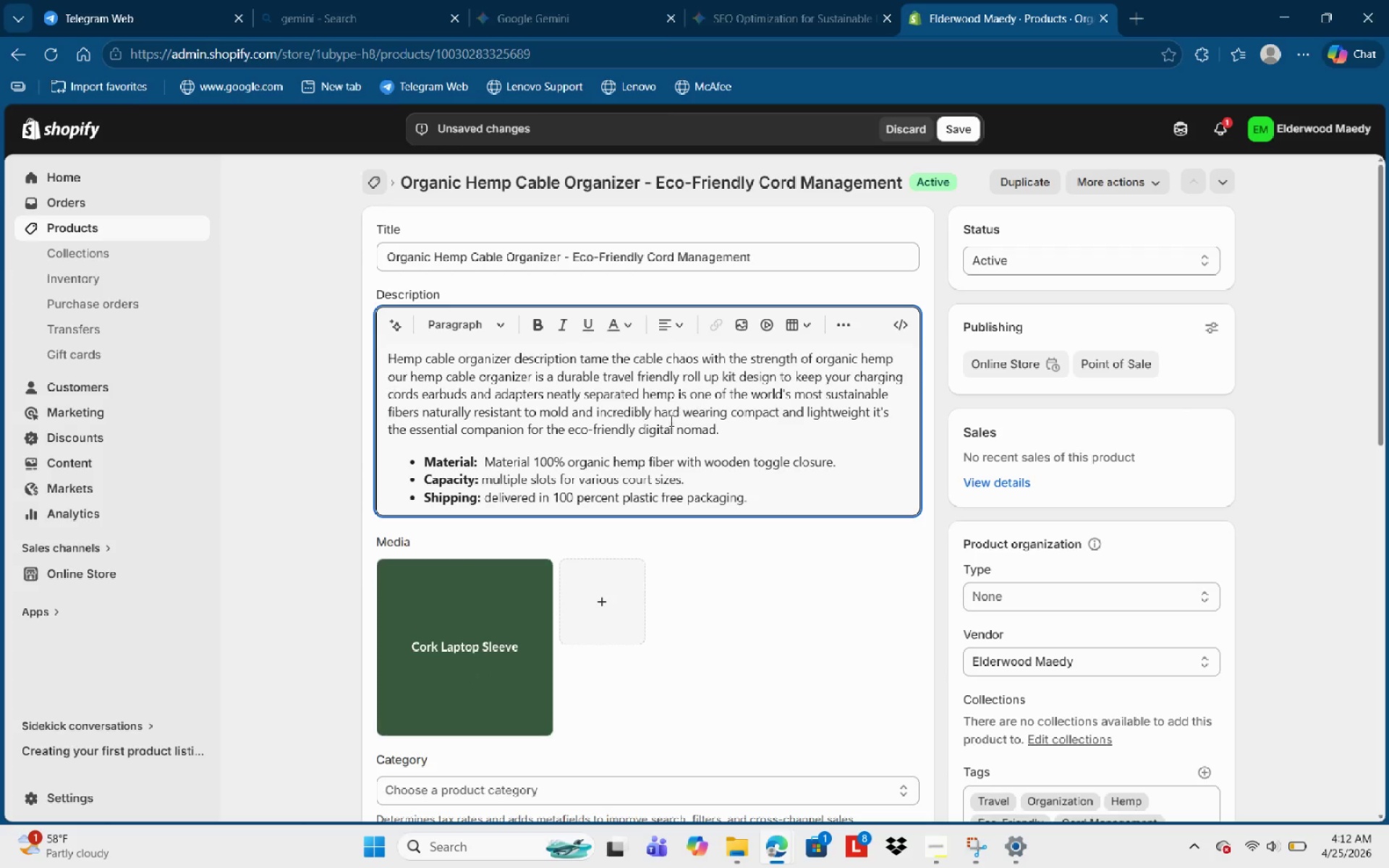 
left_click([511, 481])
 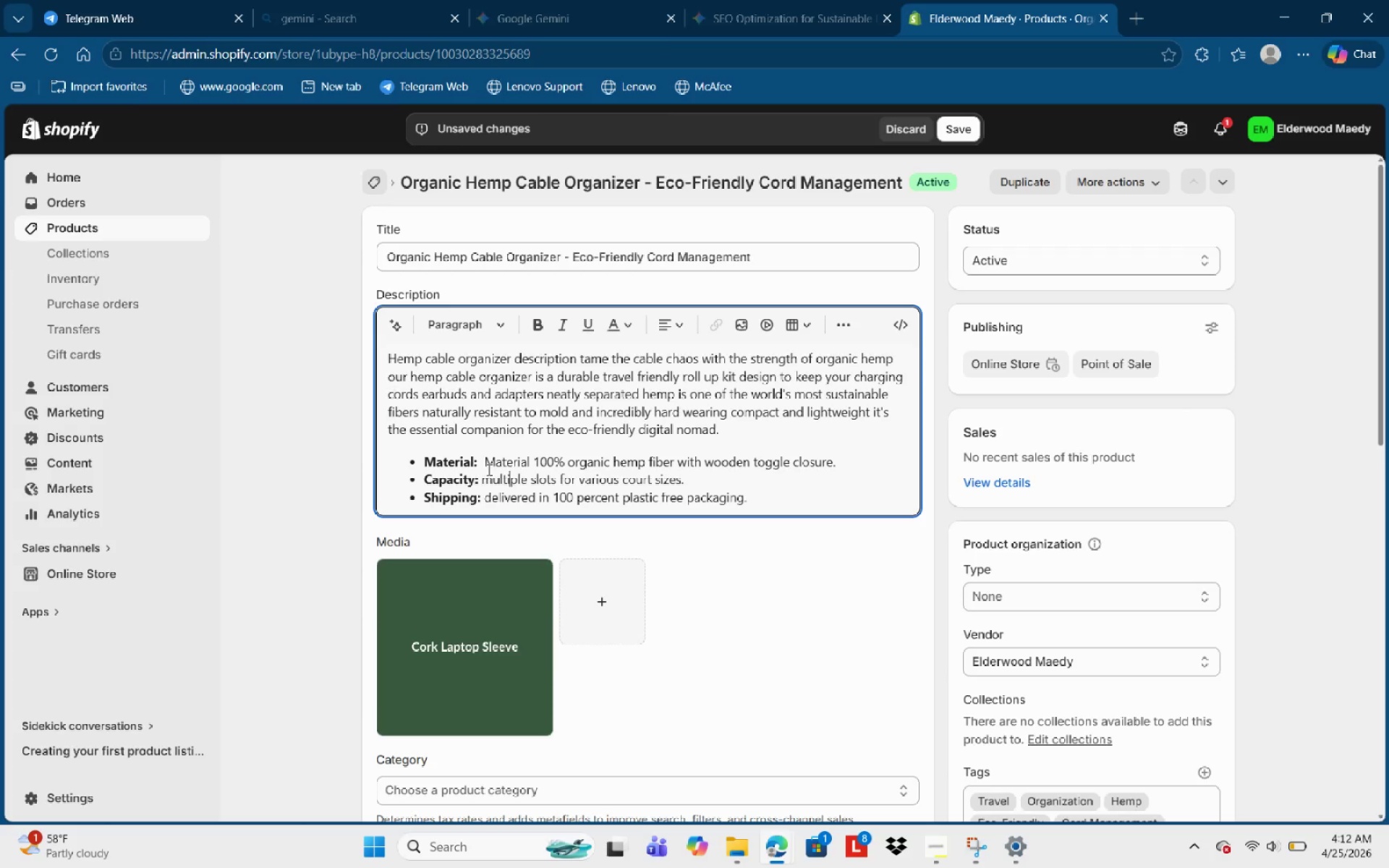 
left_click([488, 469])
 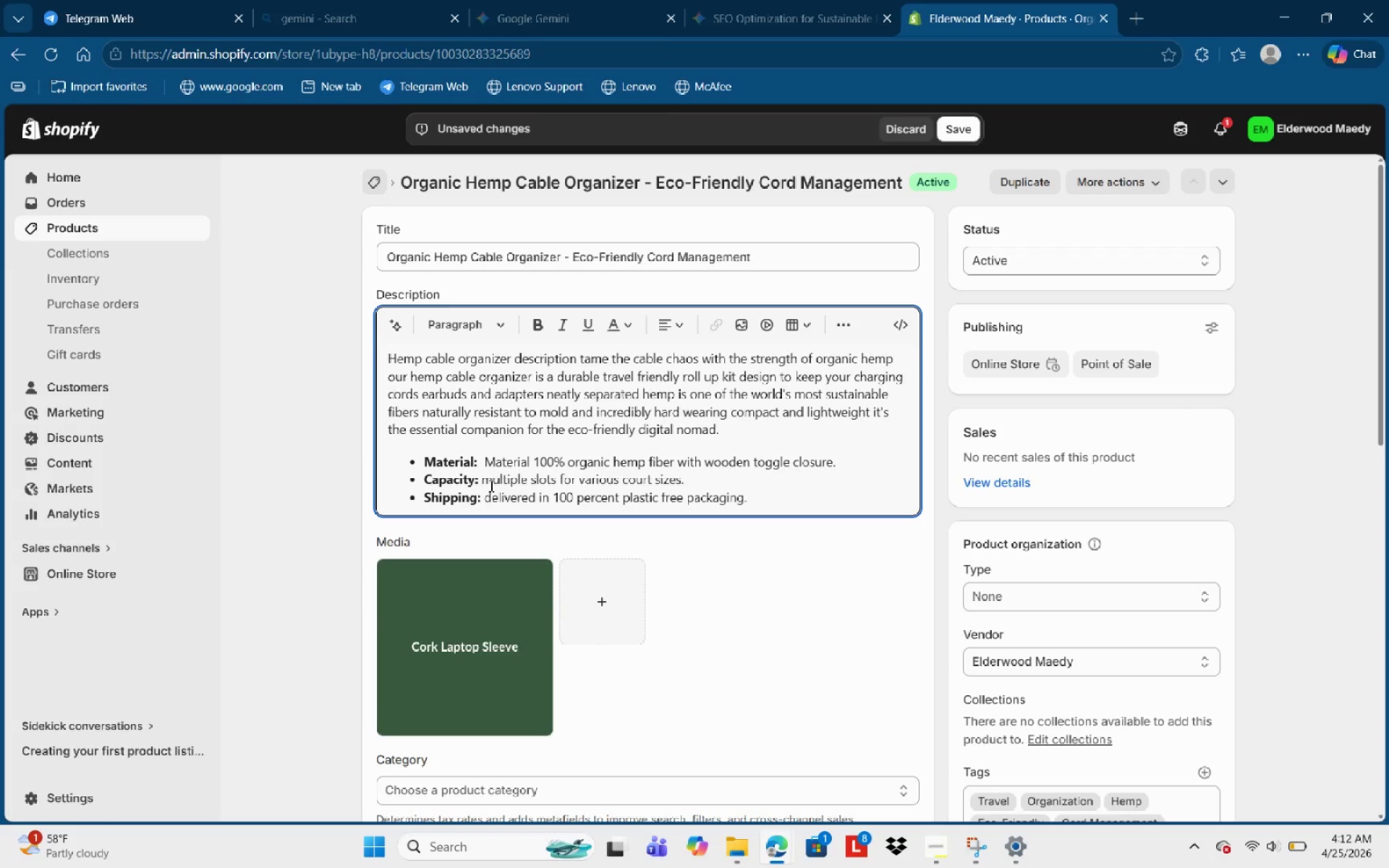 
left_click([490, 485])
 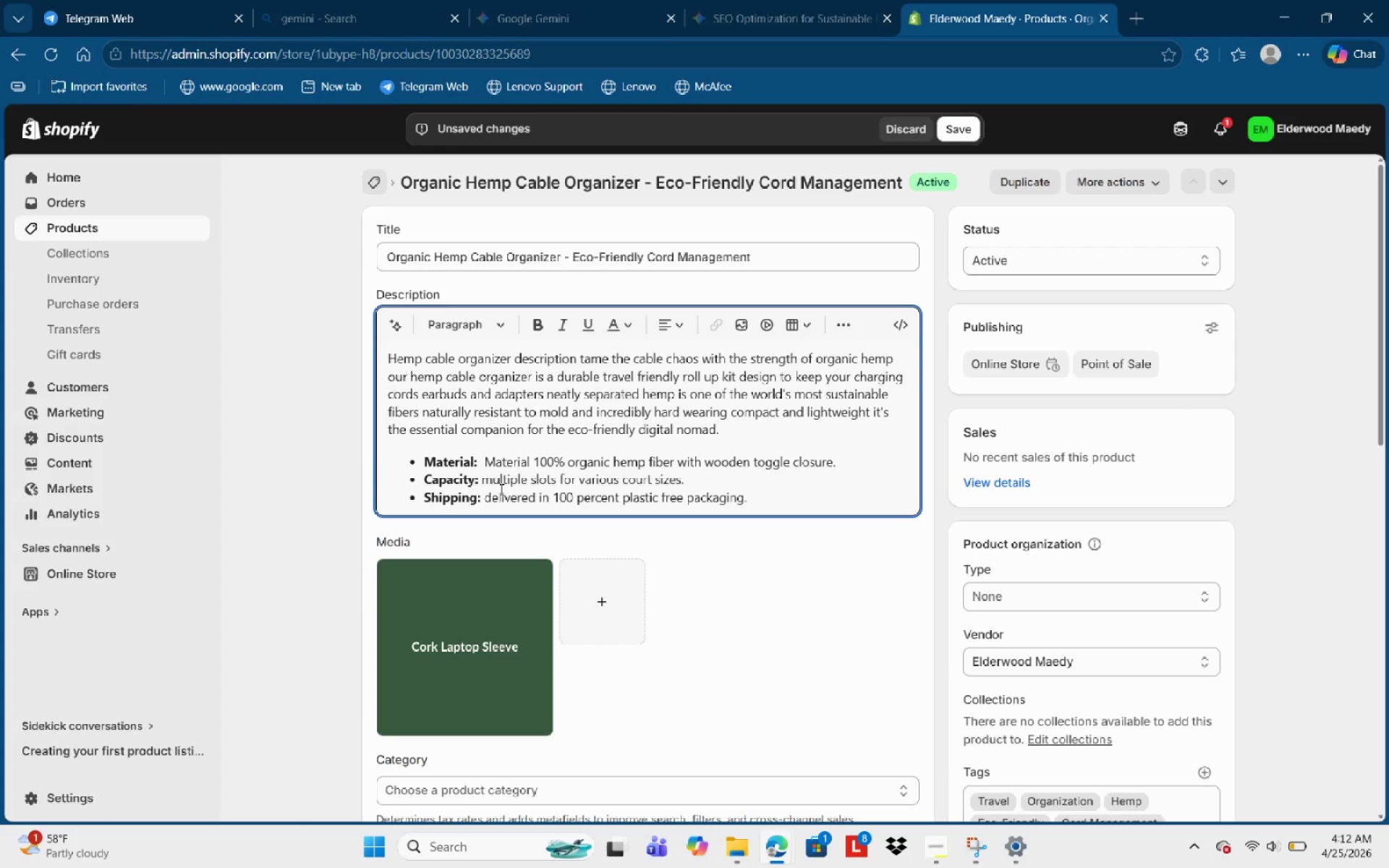 
key(Backspace)
 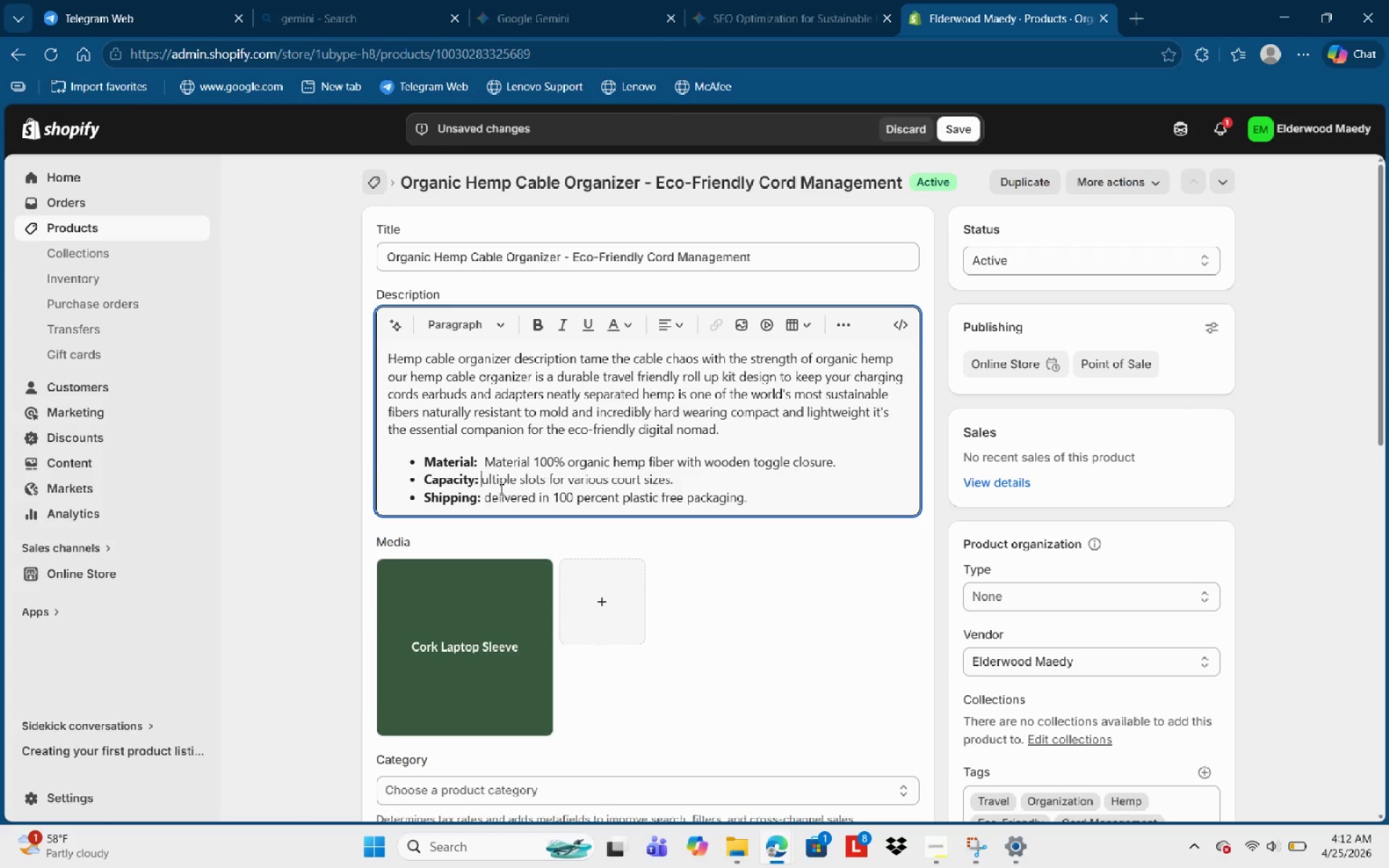 
key(Shift+ShiftLeft)
 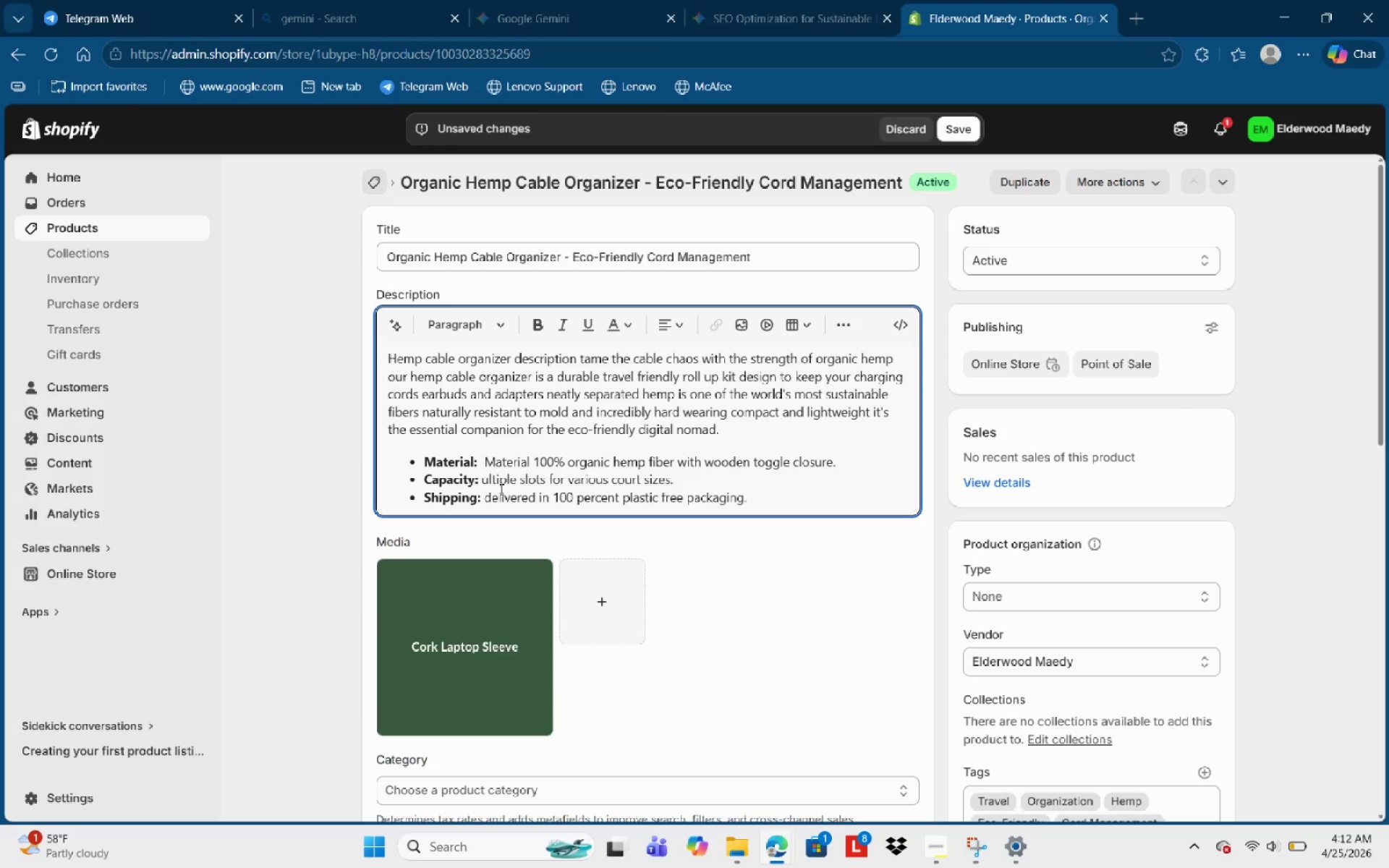 
key(Shift+M)
 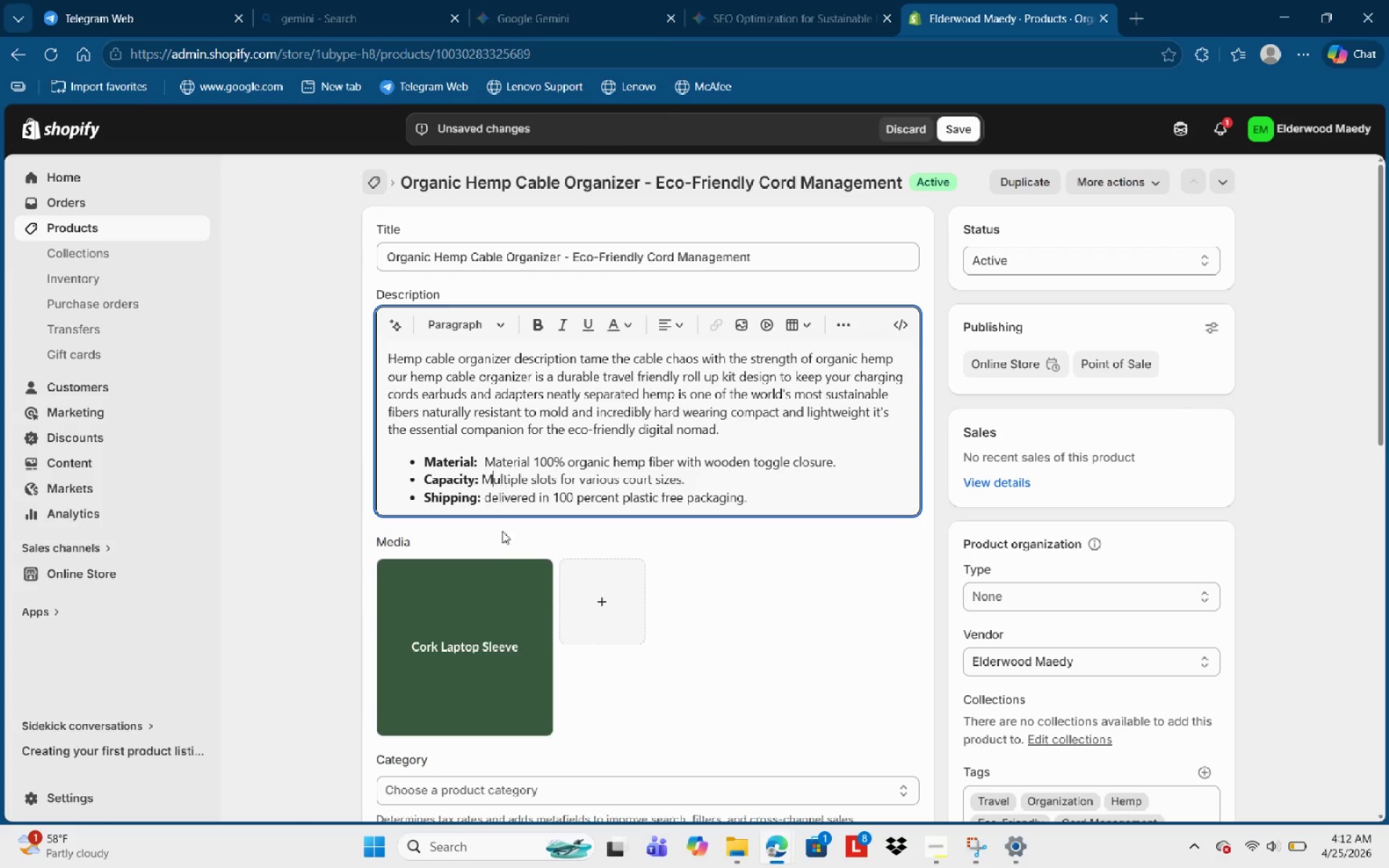 
left_click([487, 493])
 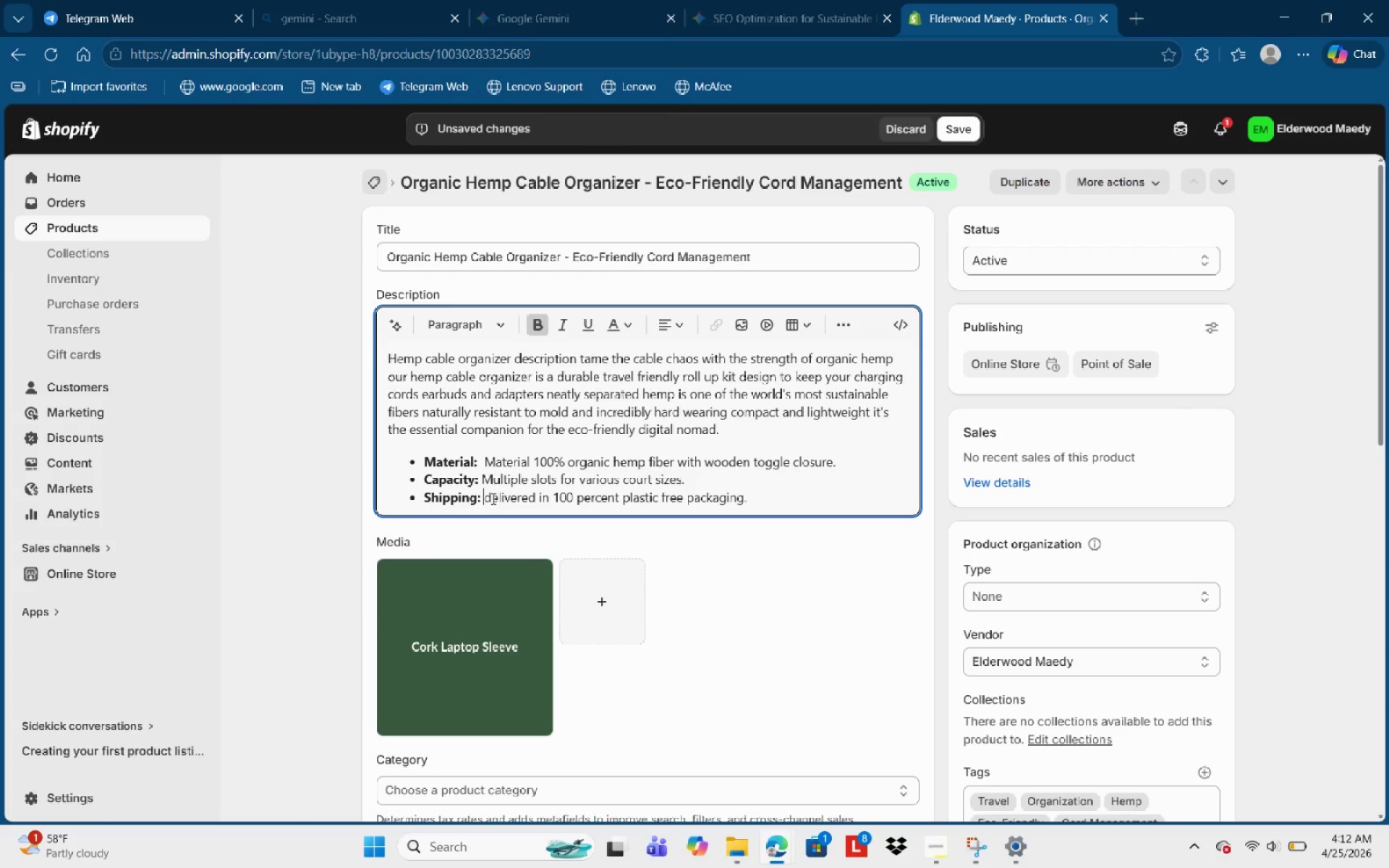 
left_click([492, 498])
 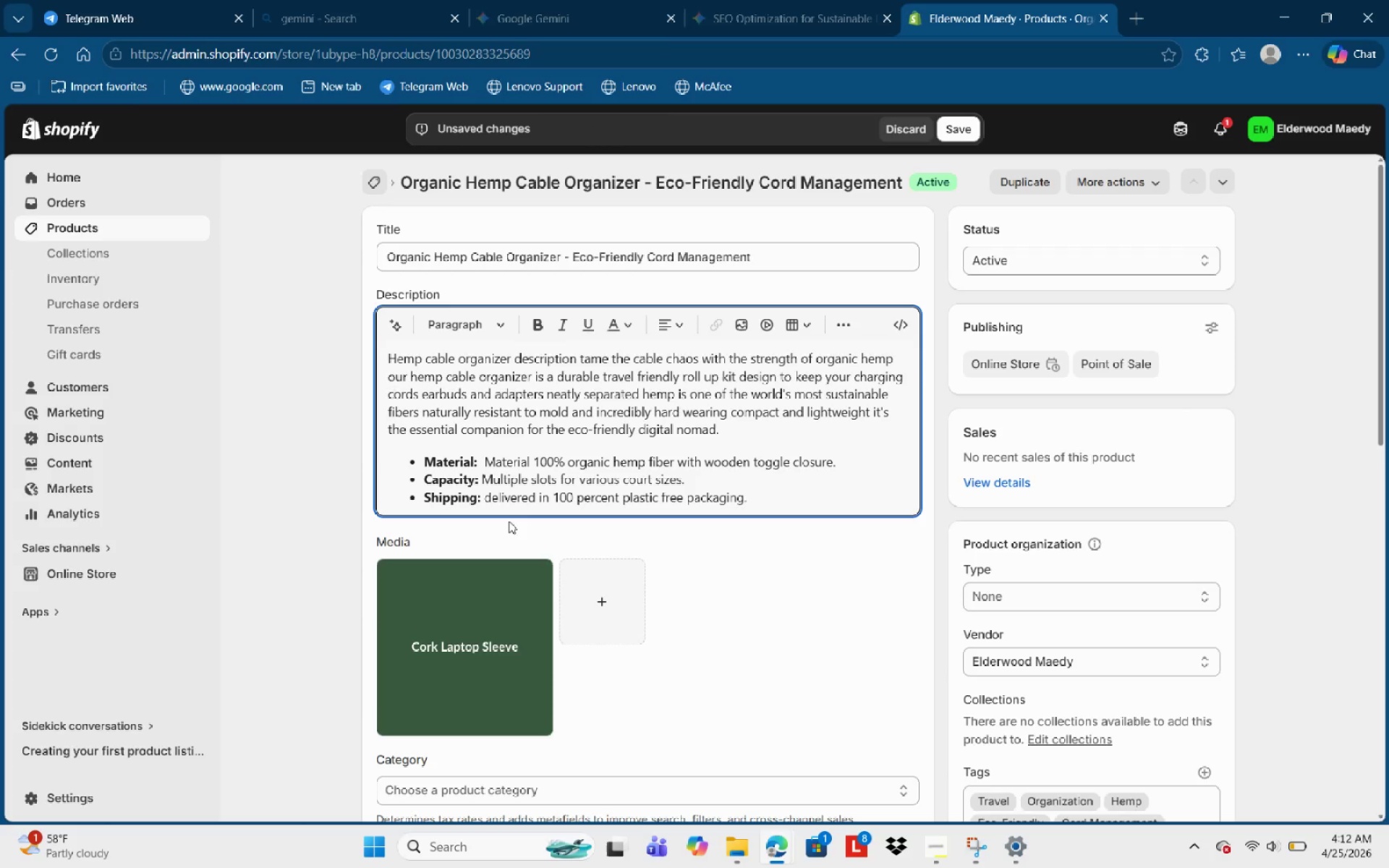 
key(Backspace)
 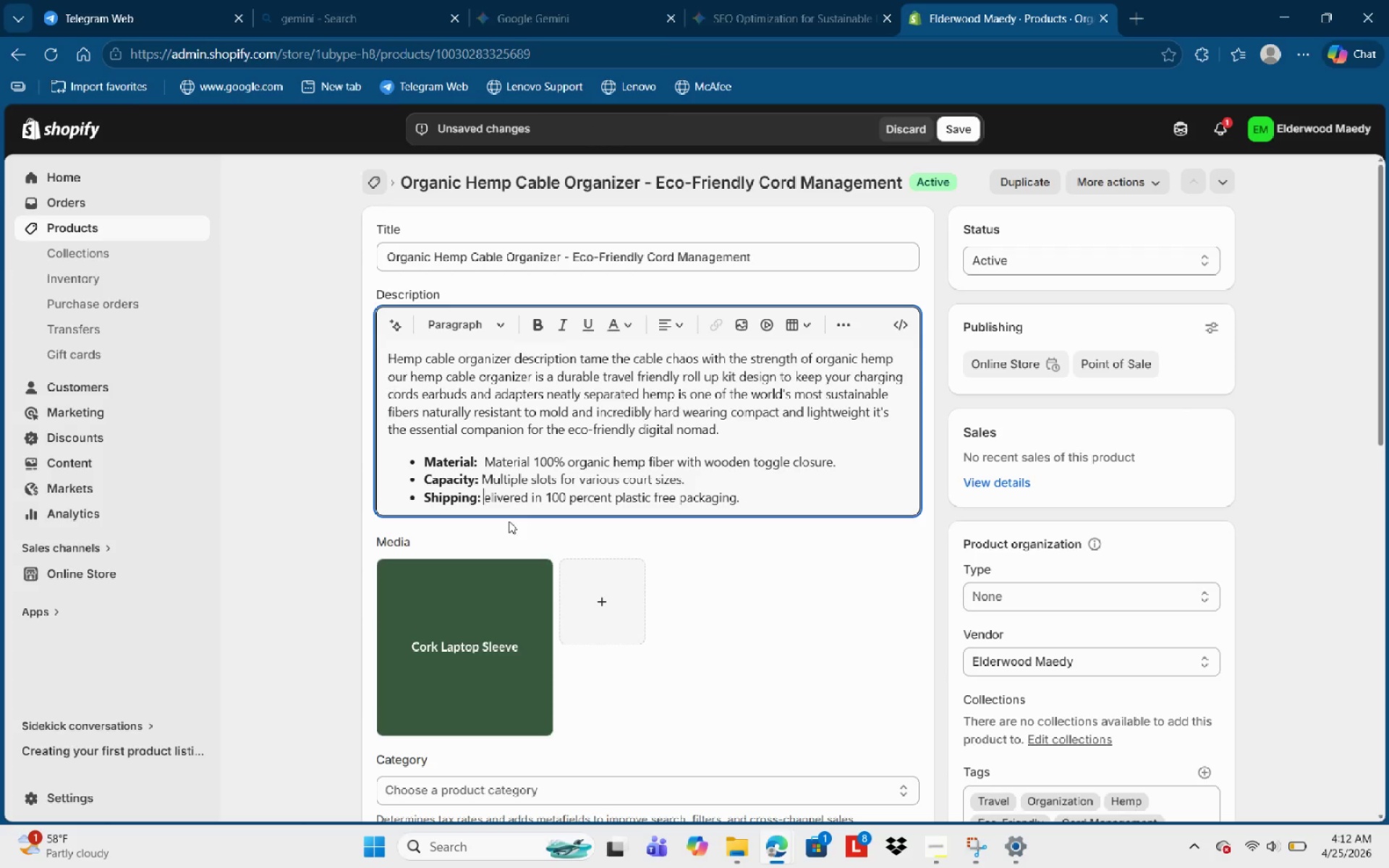 
key(Shift+D)
 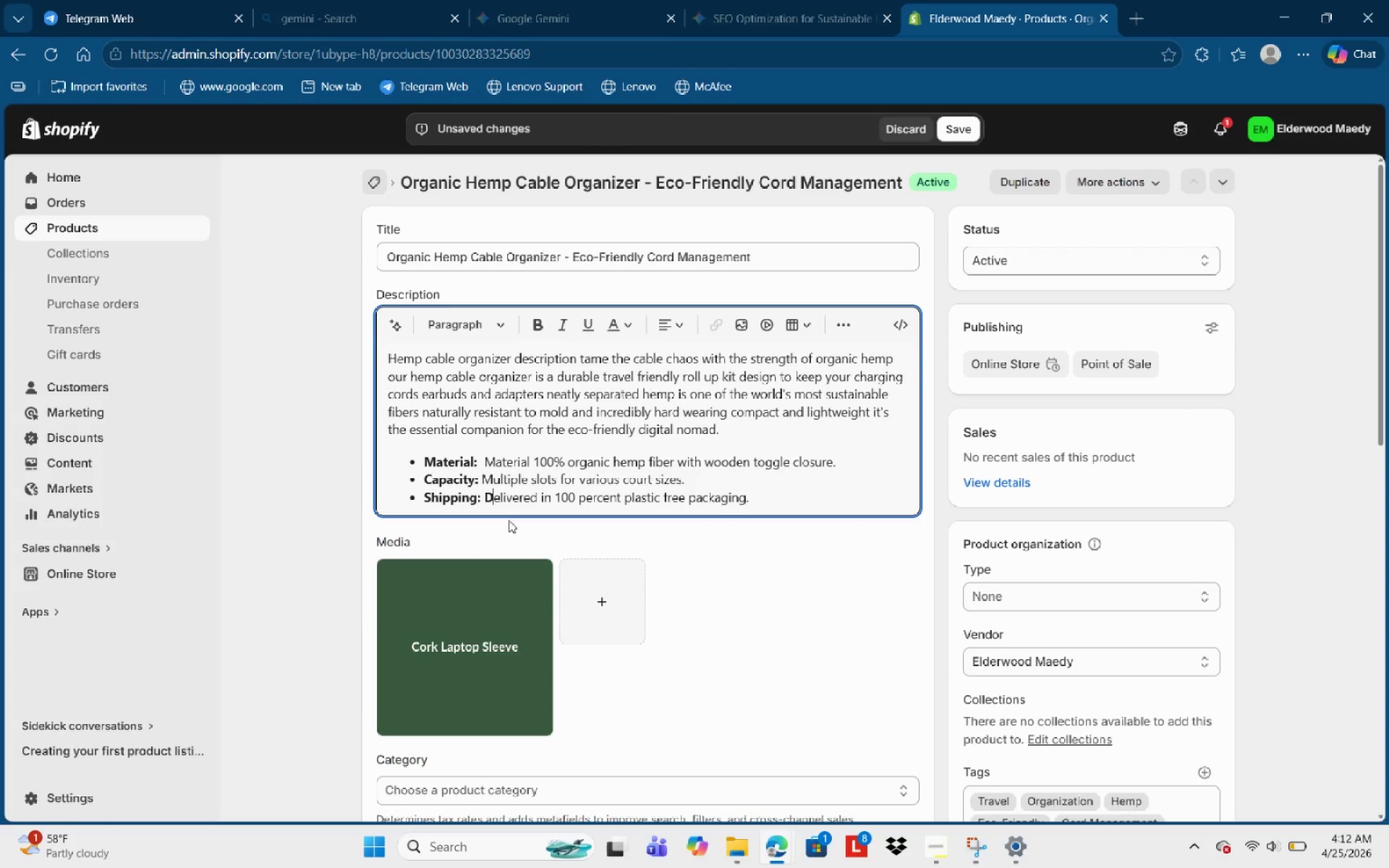 
key(Backspace)
 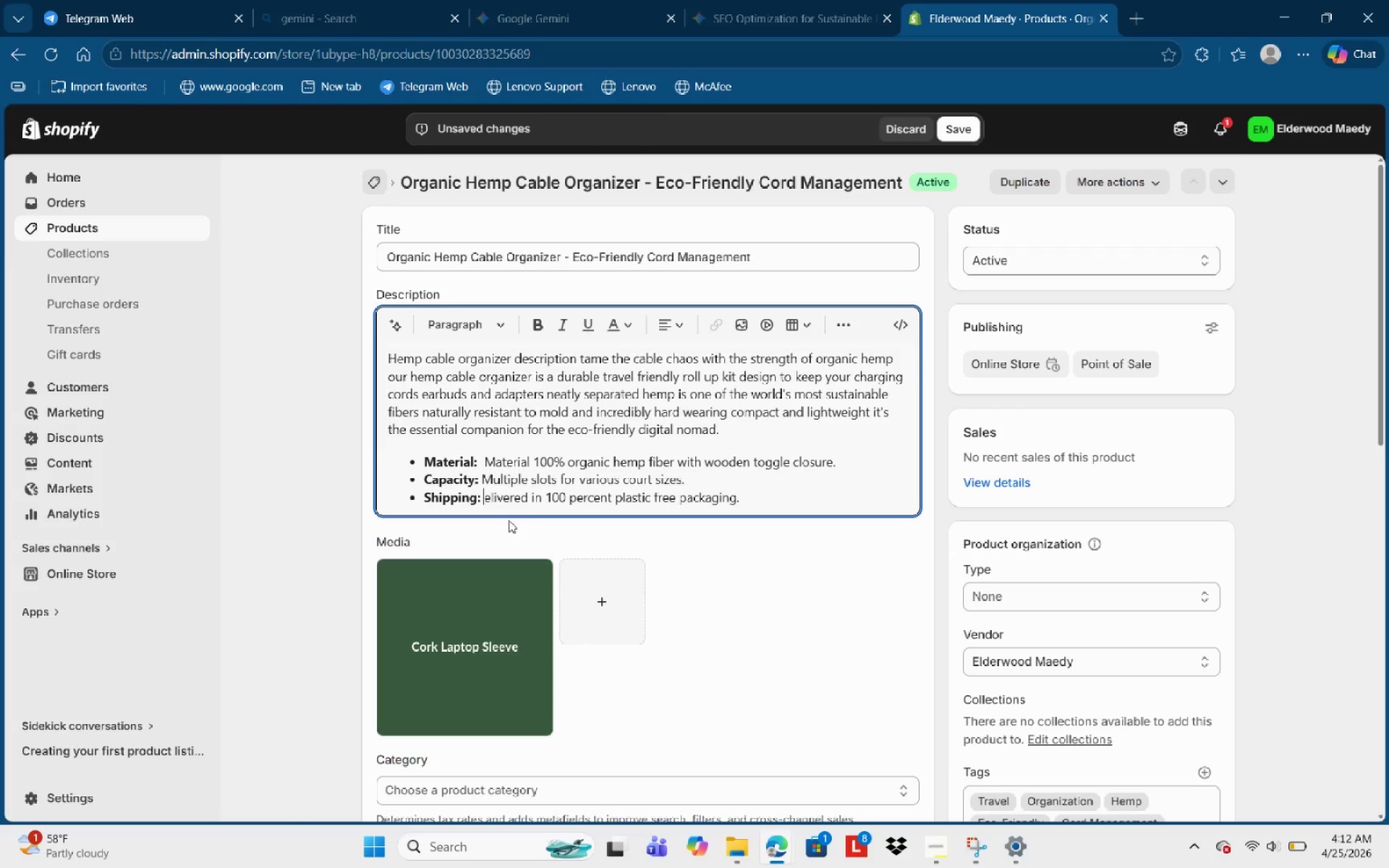 
key(Control+B)
 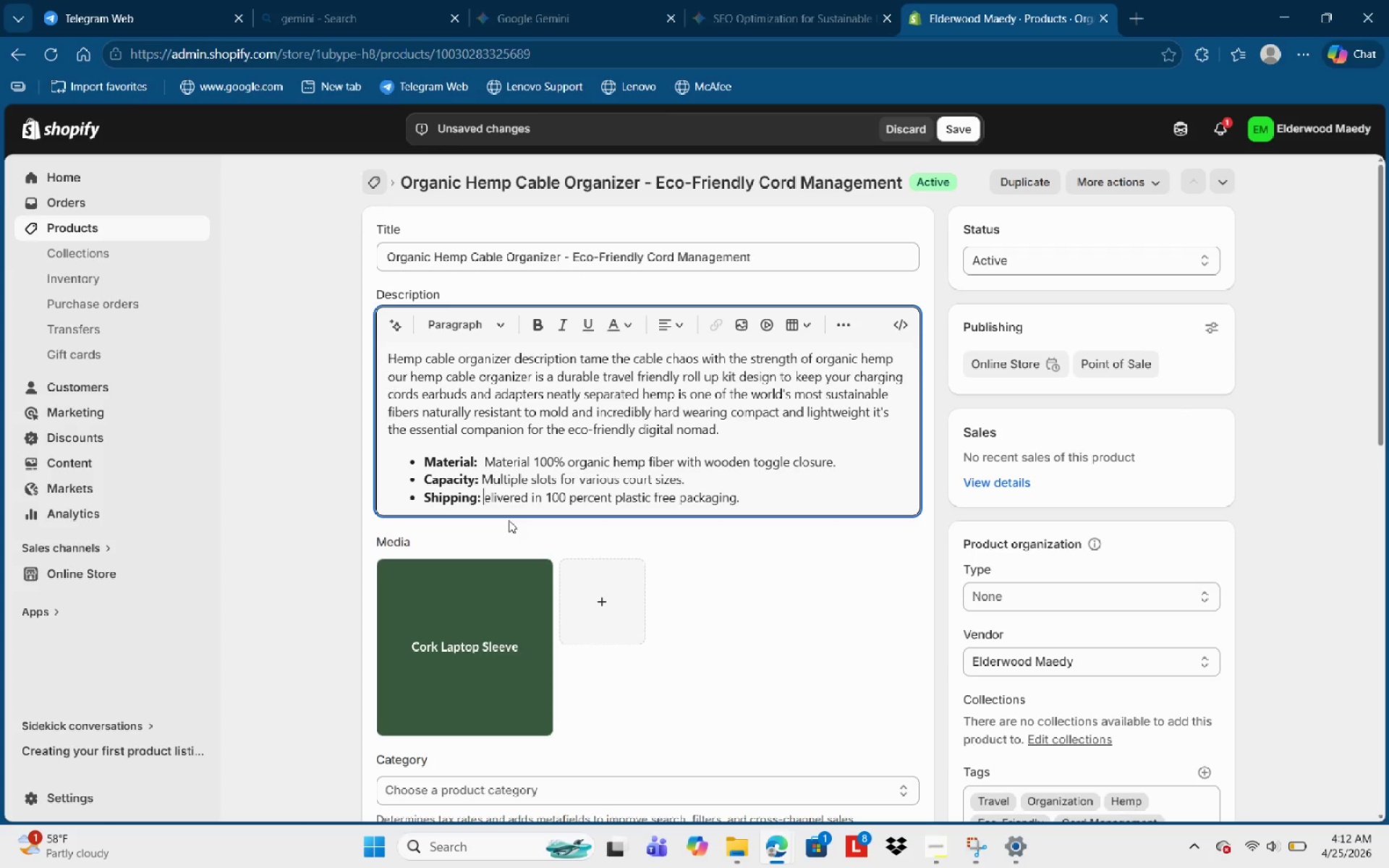 
key(Shift+ShiftLeft)
 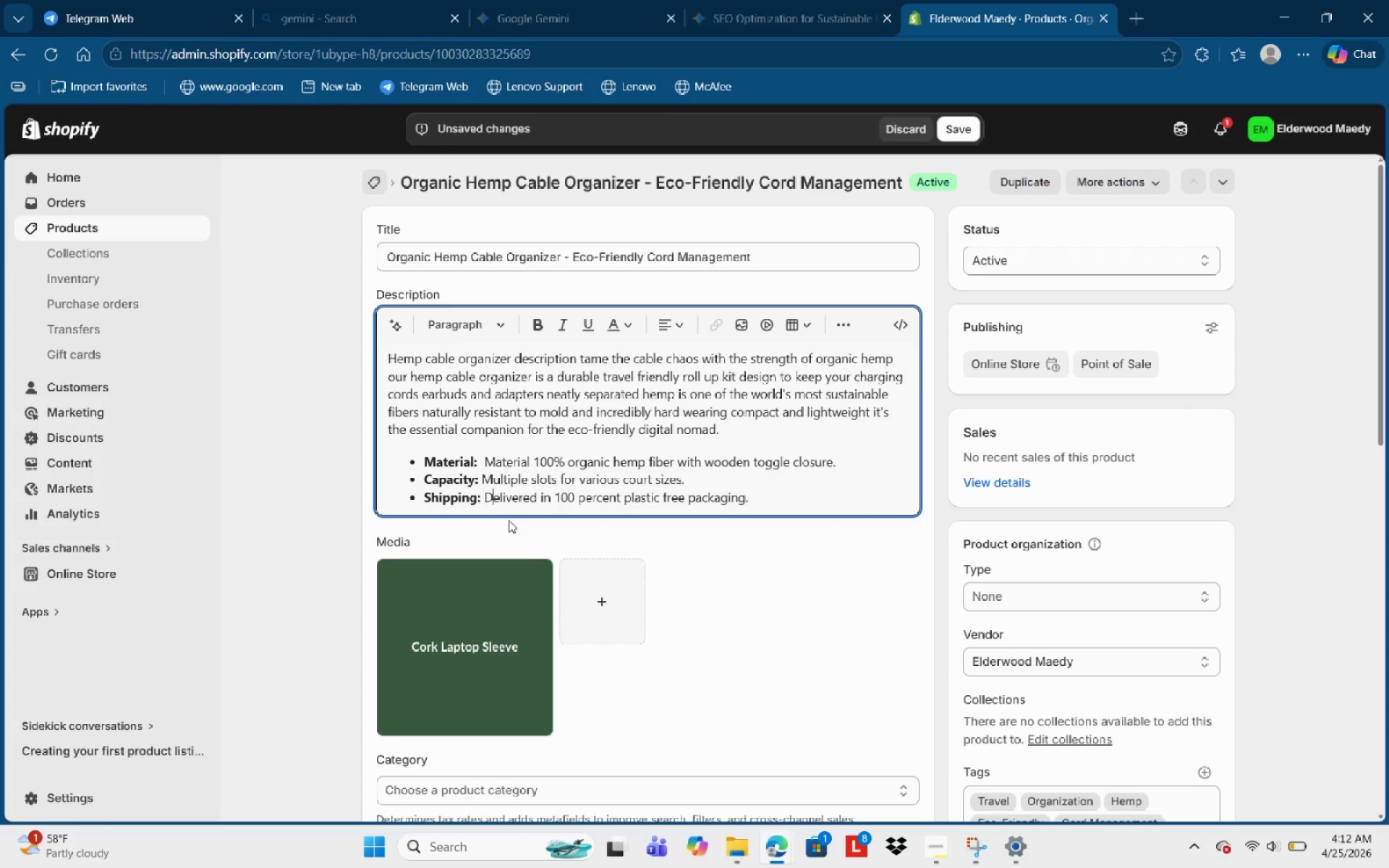 
key(Shift+D)
 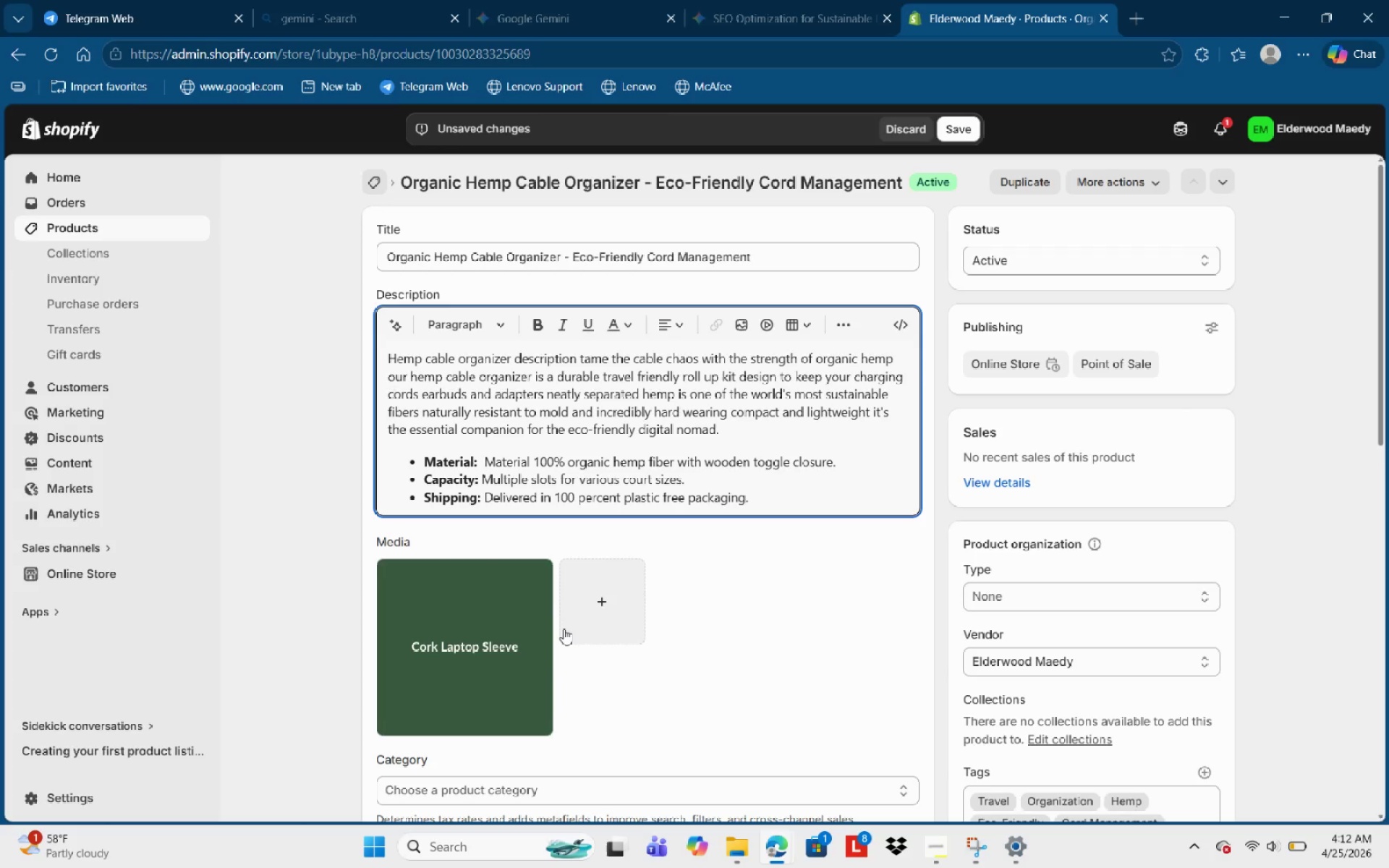 
wait(12.94)
 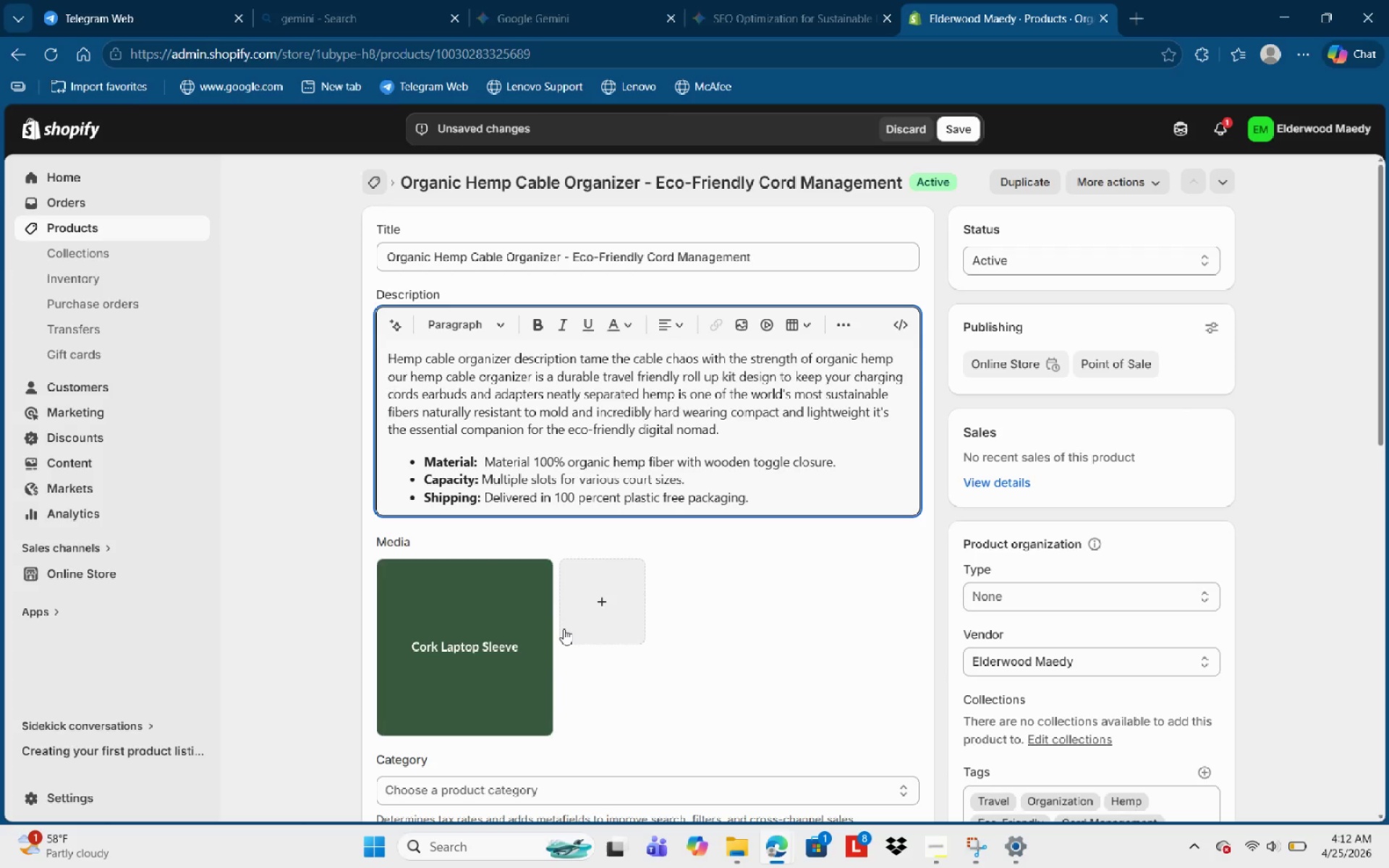 
left_click([960, 135])
 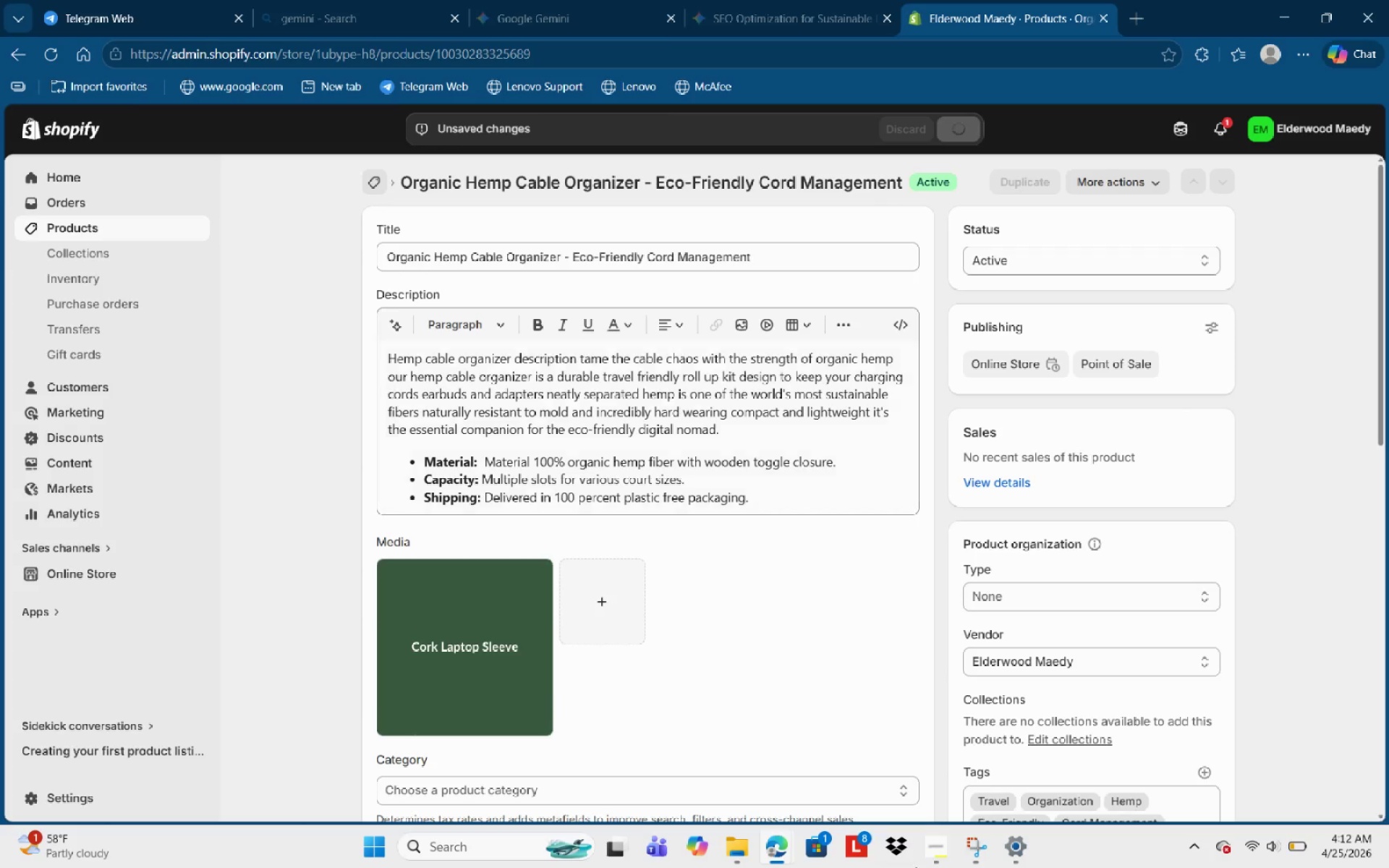 
left_click([937, 839])